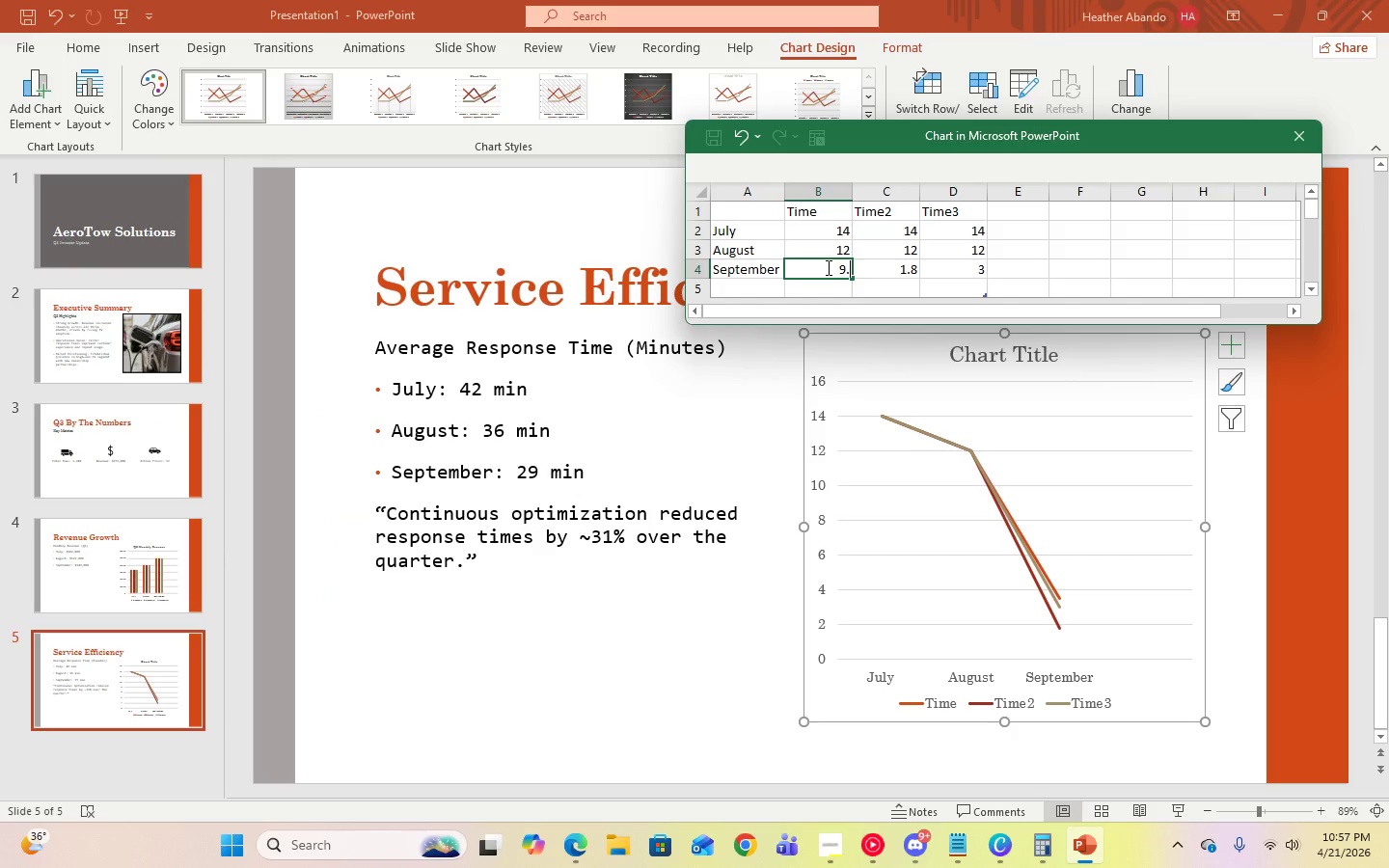 
key(Numpad6)
 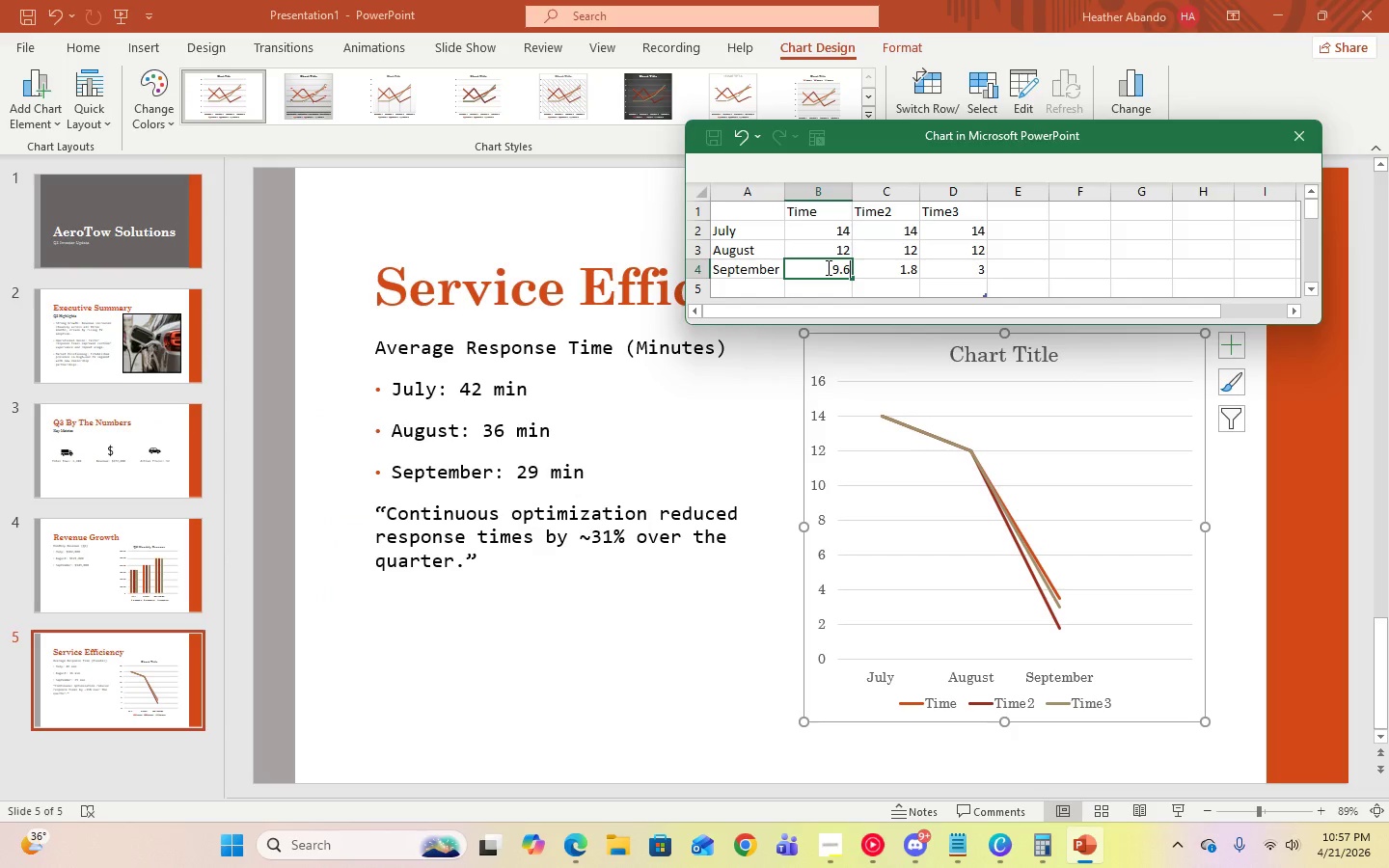 
key(ArrowRight)
 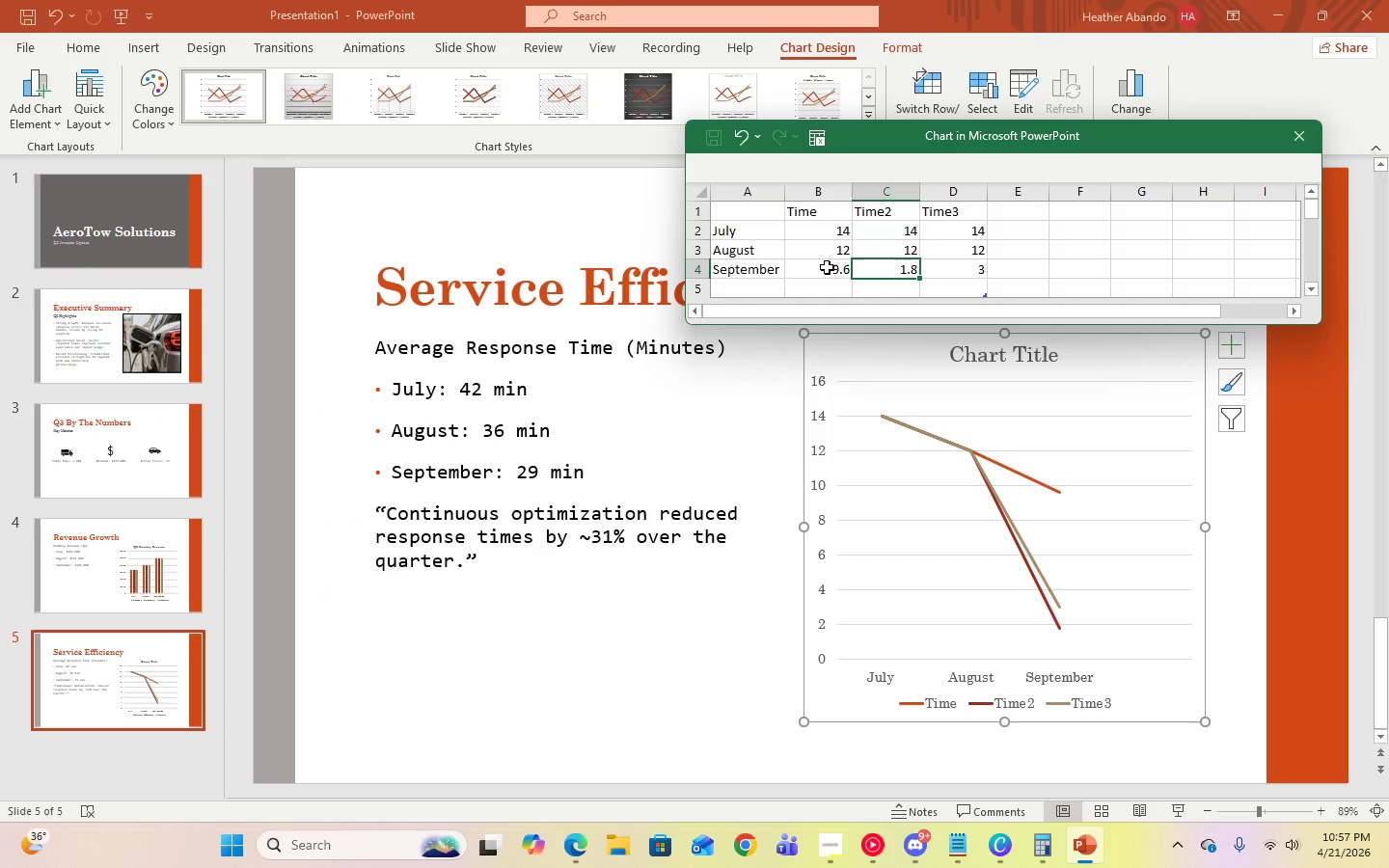 
key(Numpad9)
 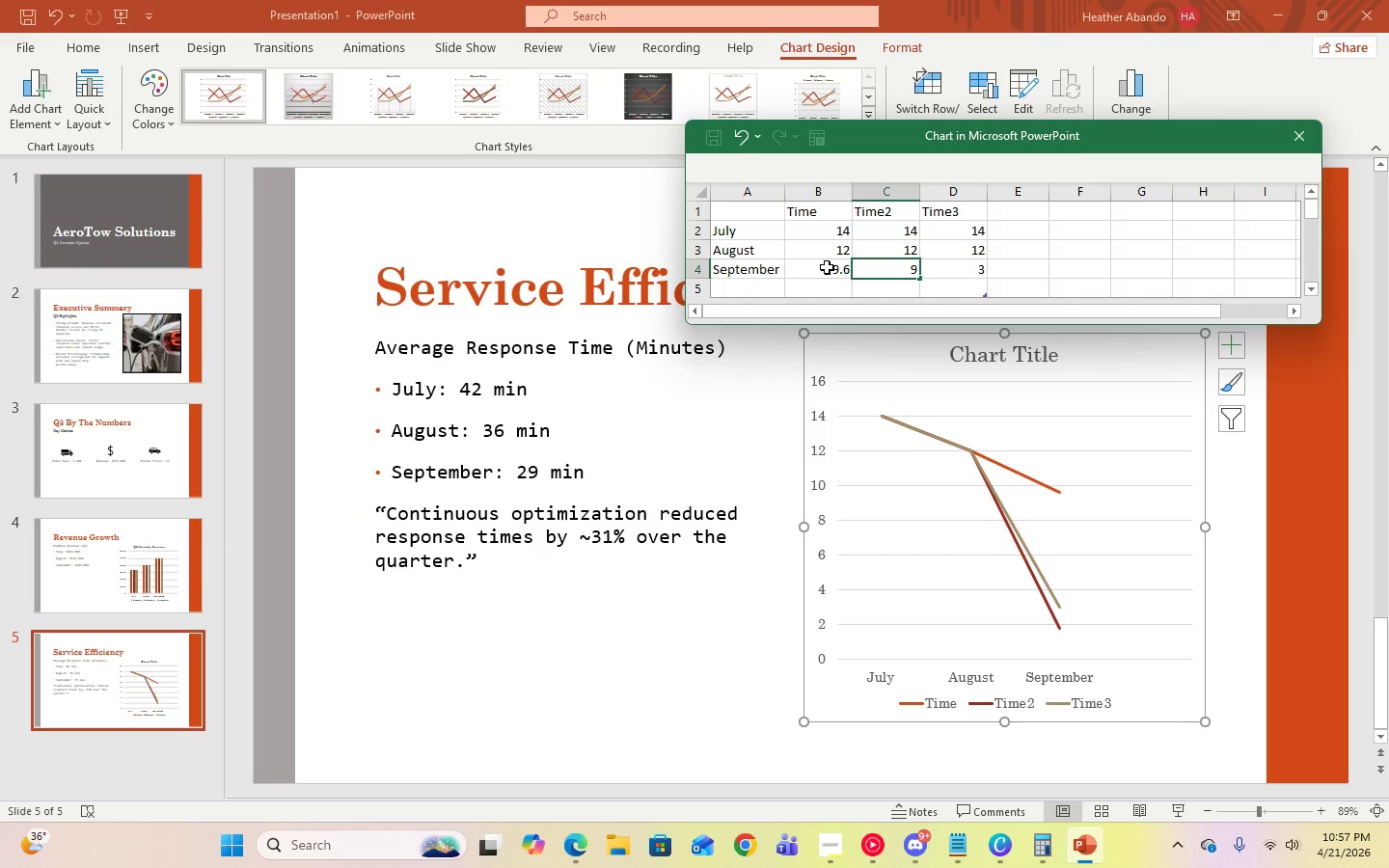 
key(Period)
 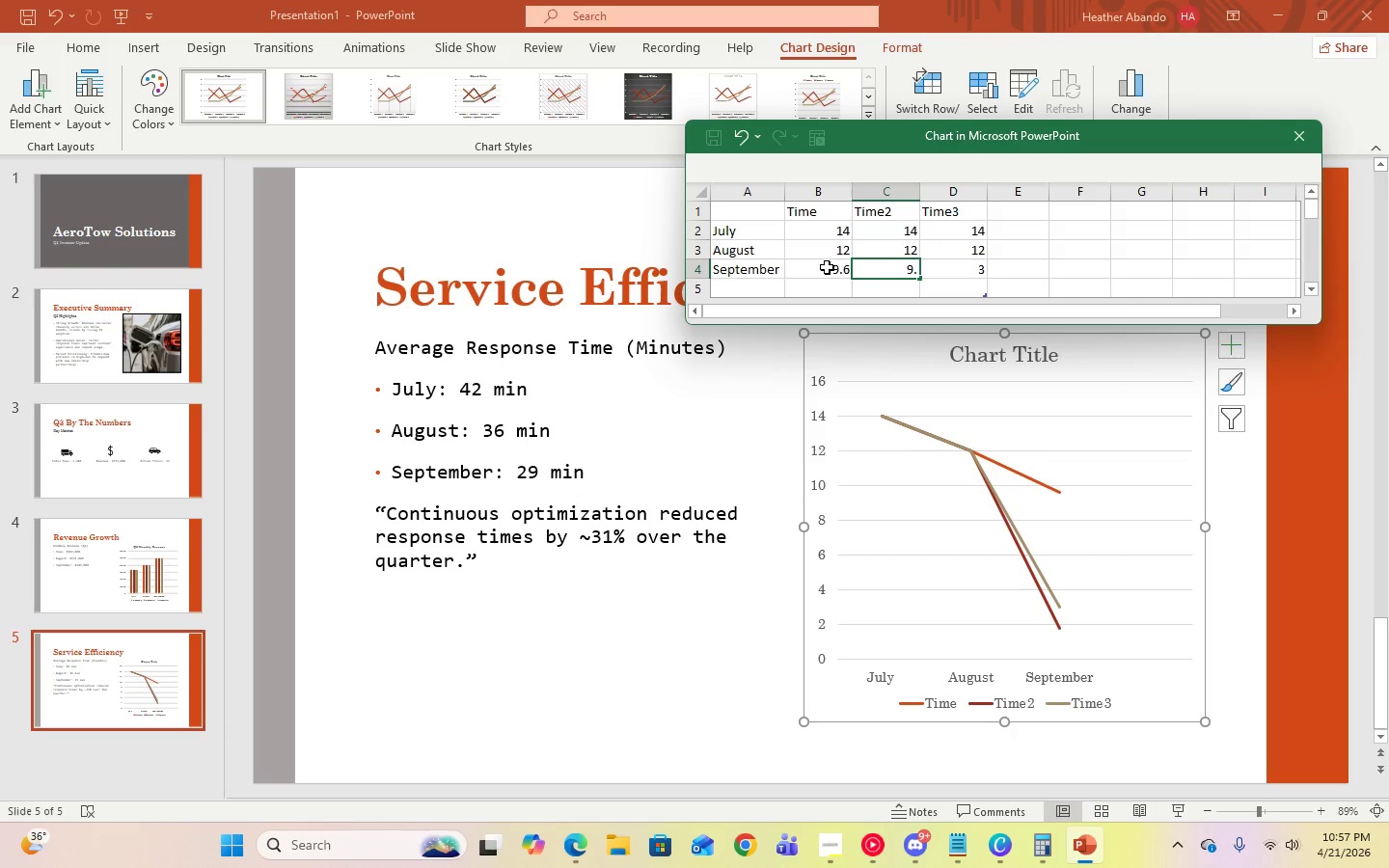 
key(Numpad9)
 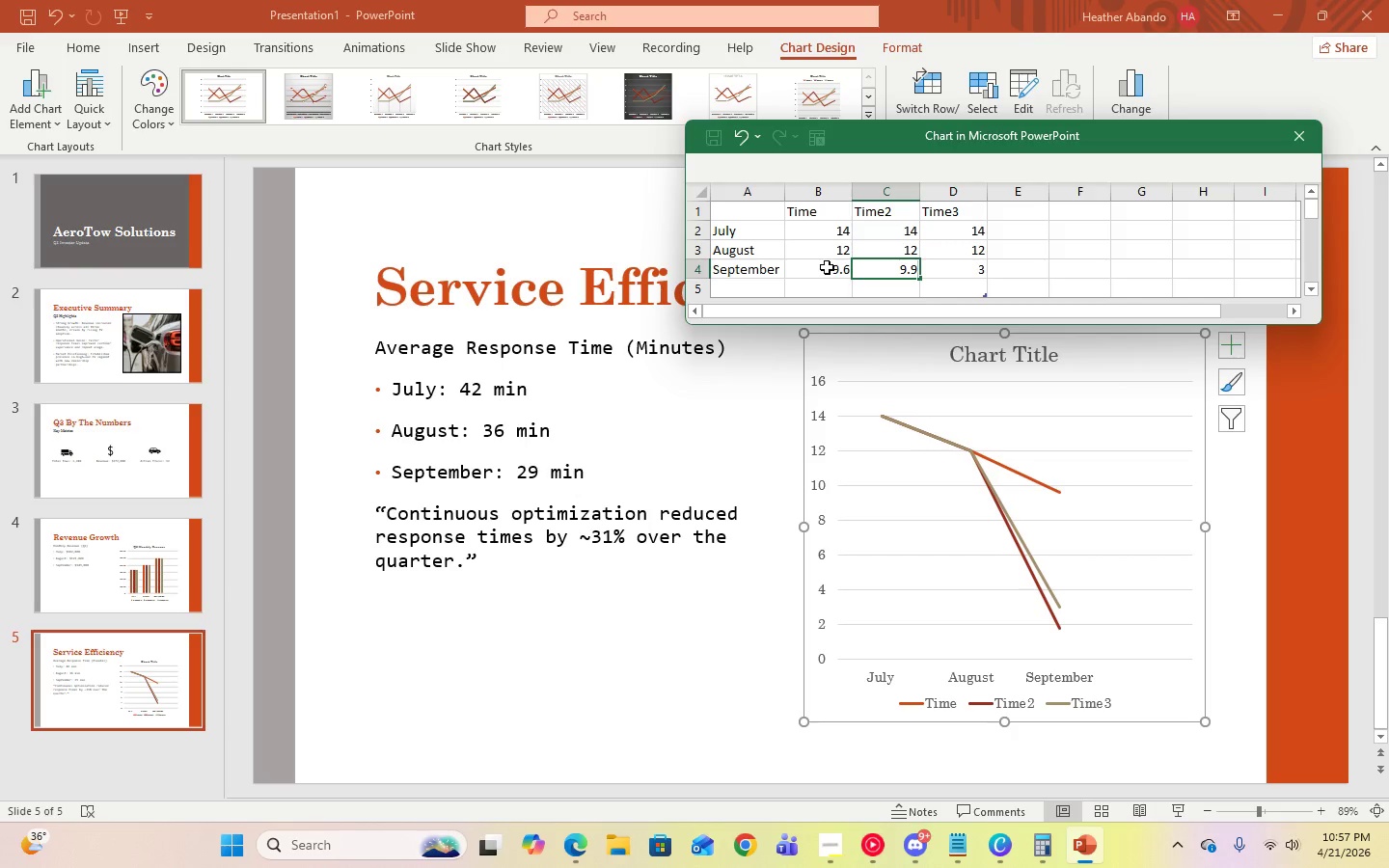 
key(Backspace)
 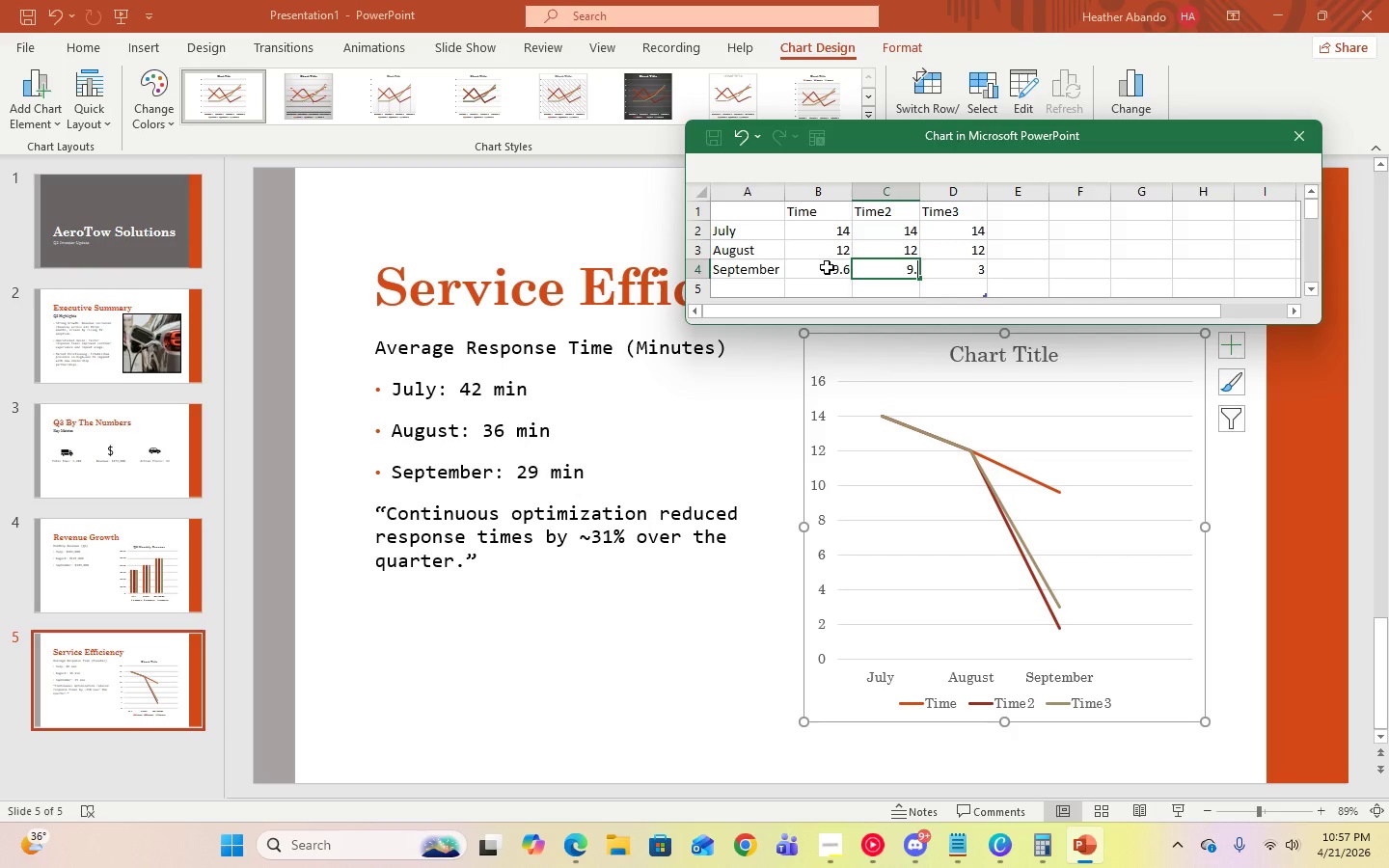 
key(Numpad6)
 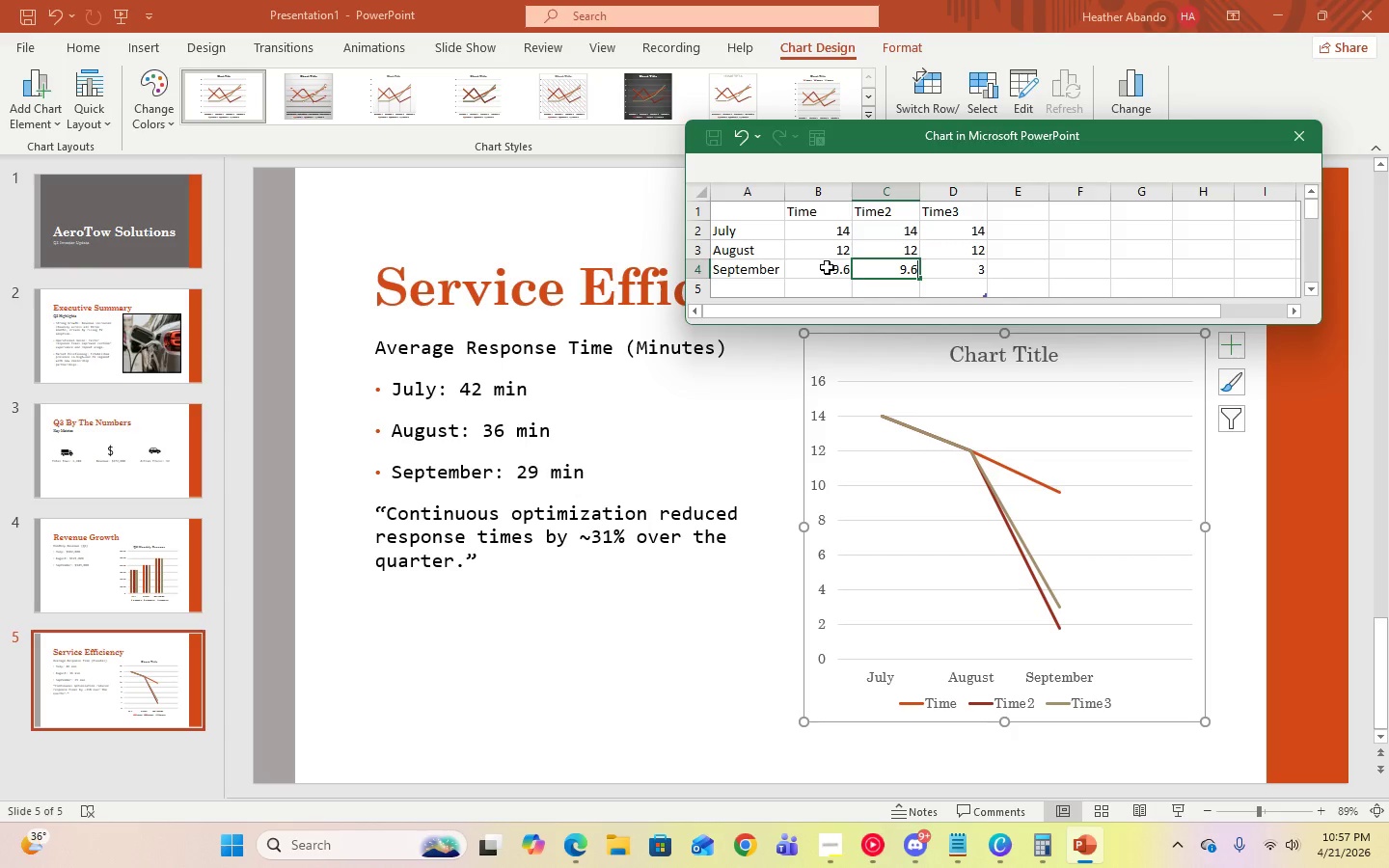 
key(ArrowRight)
 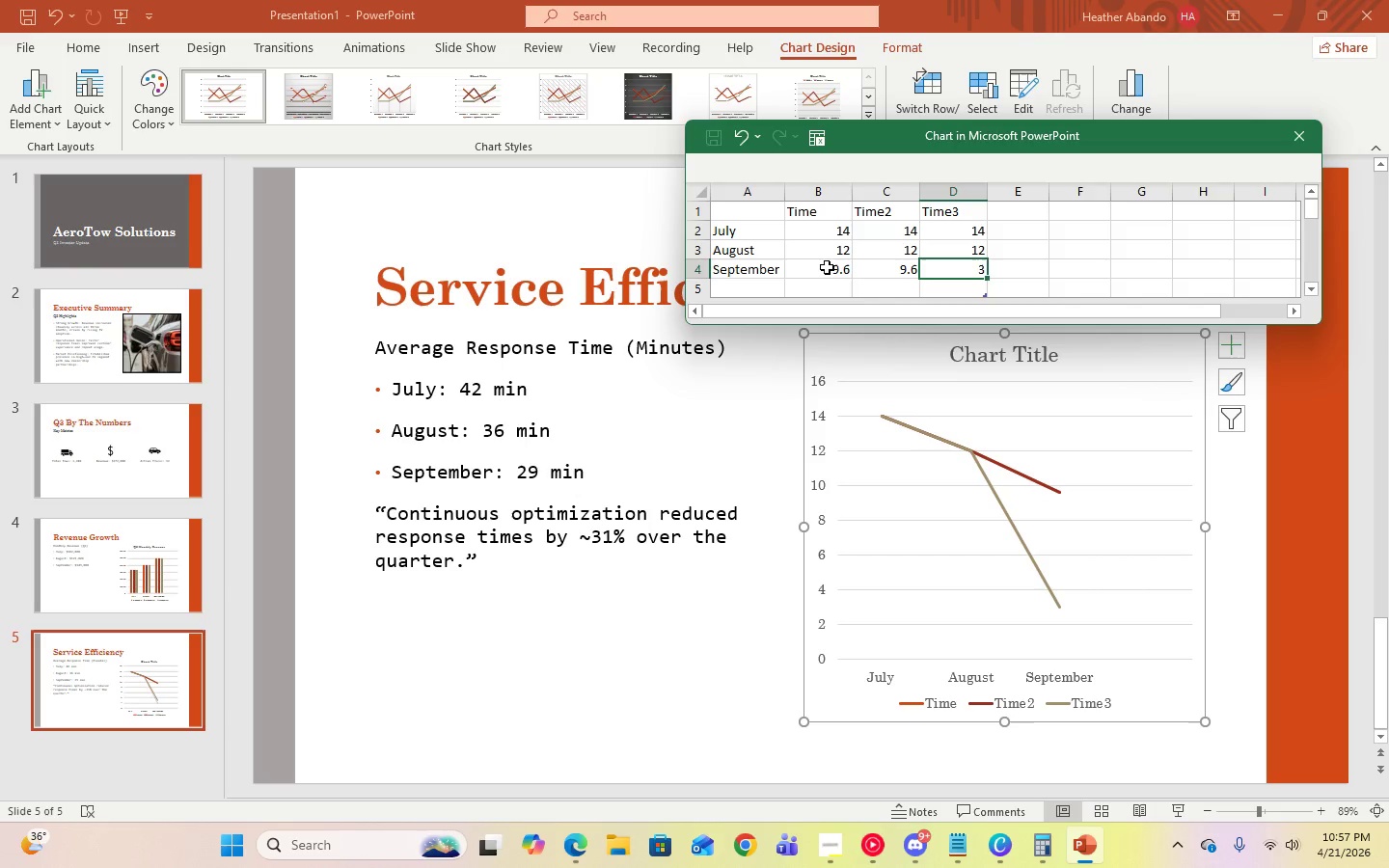 
key(Numpad9)
 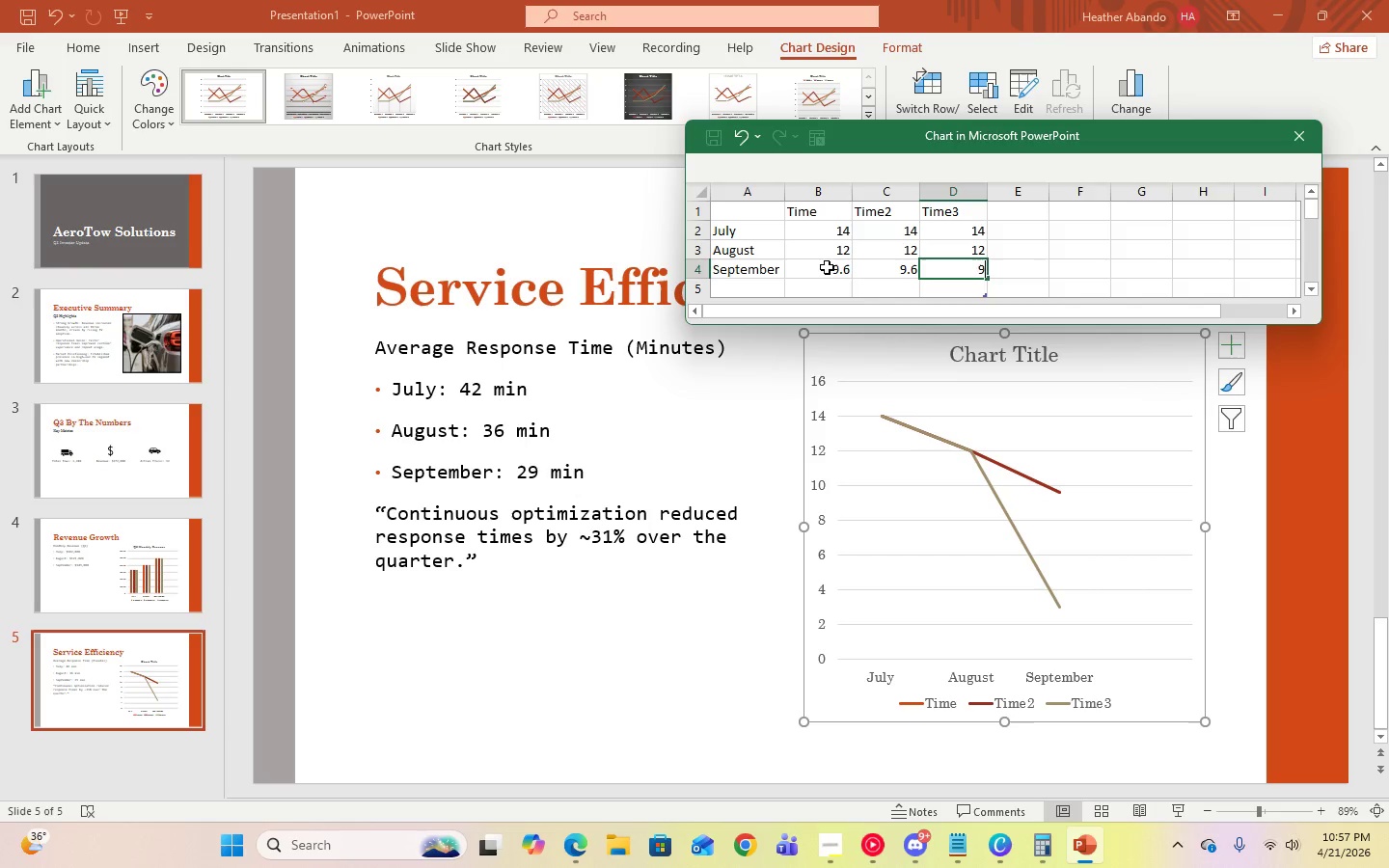 
key(Period)
 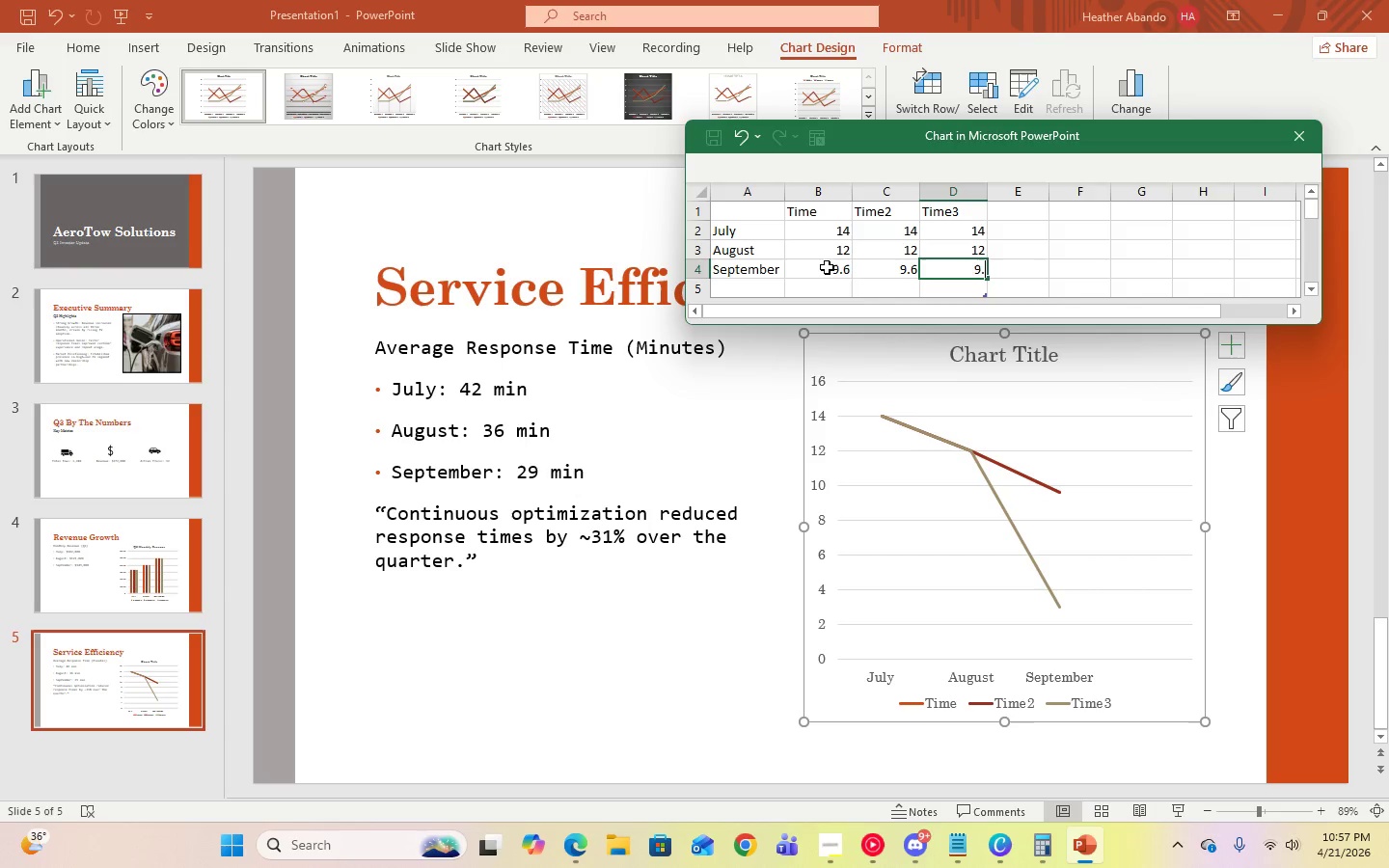 
key(Numpad6)
 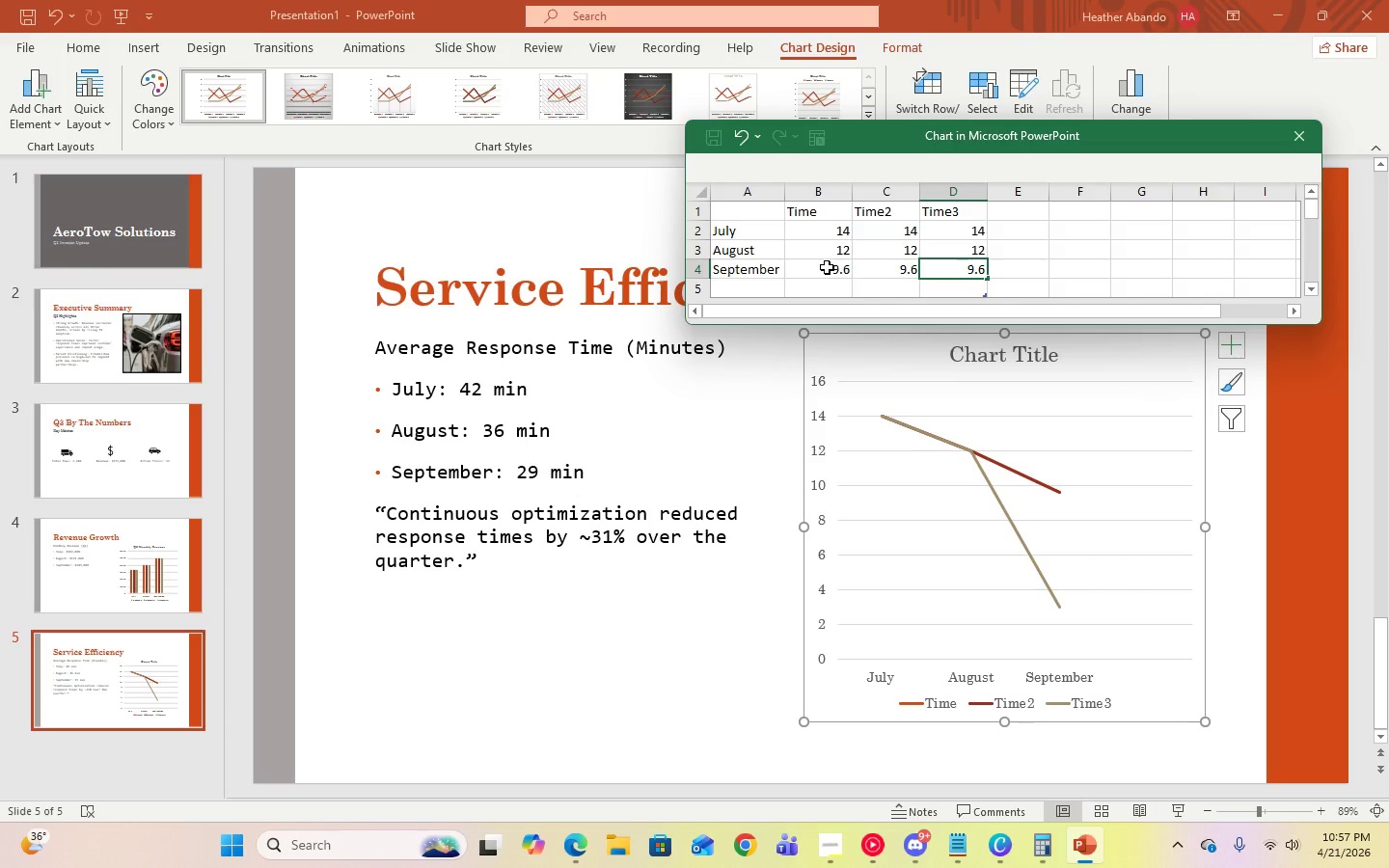 
key(Enter)
 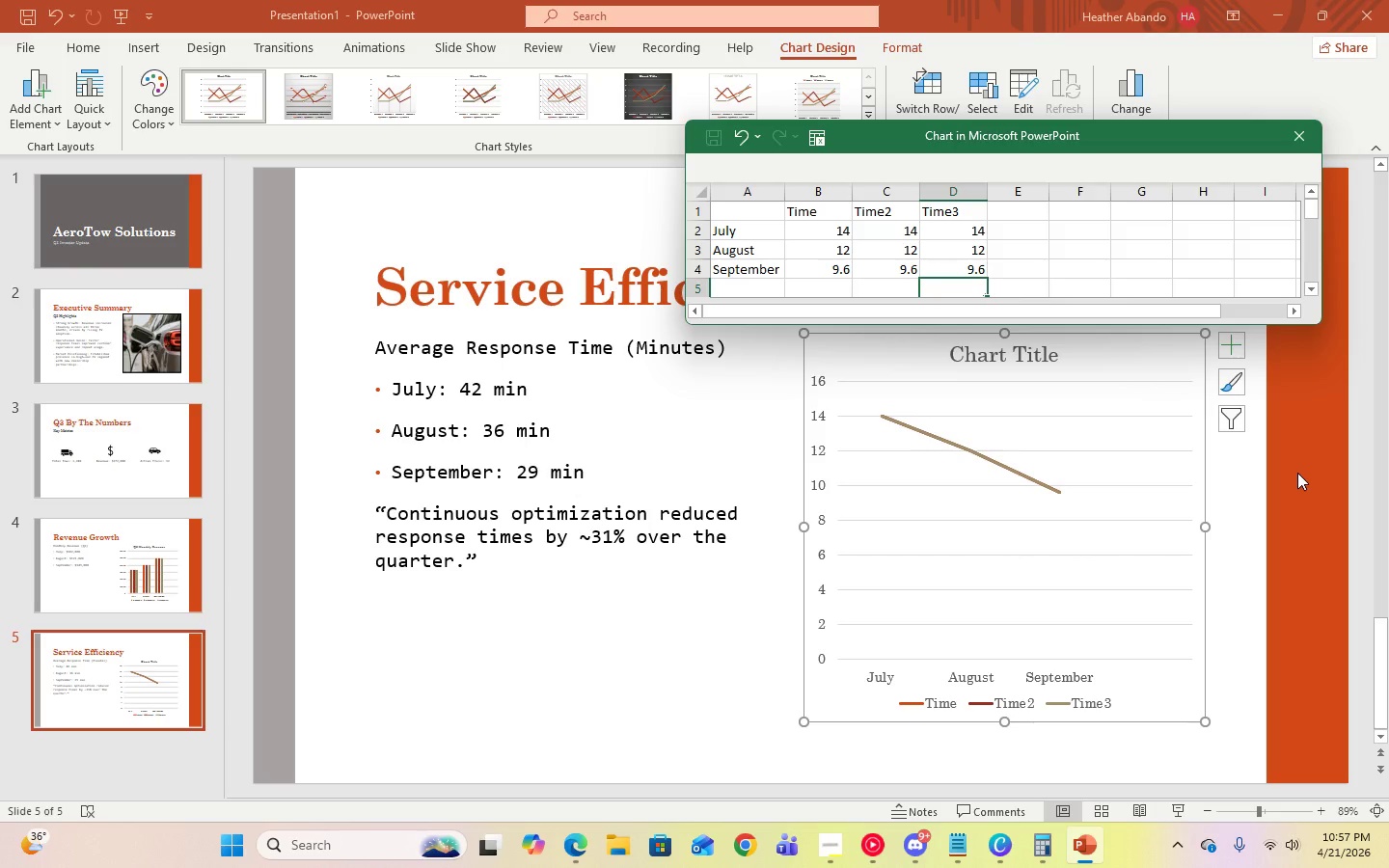 
left_click([1292, 132])
 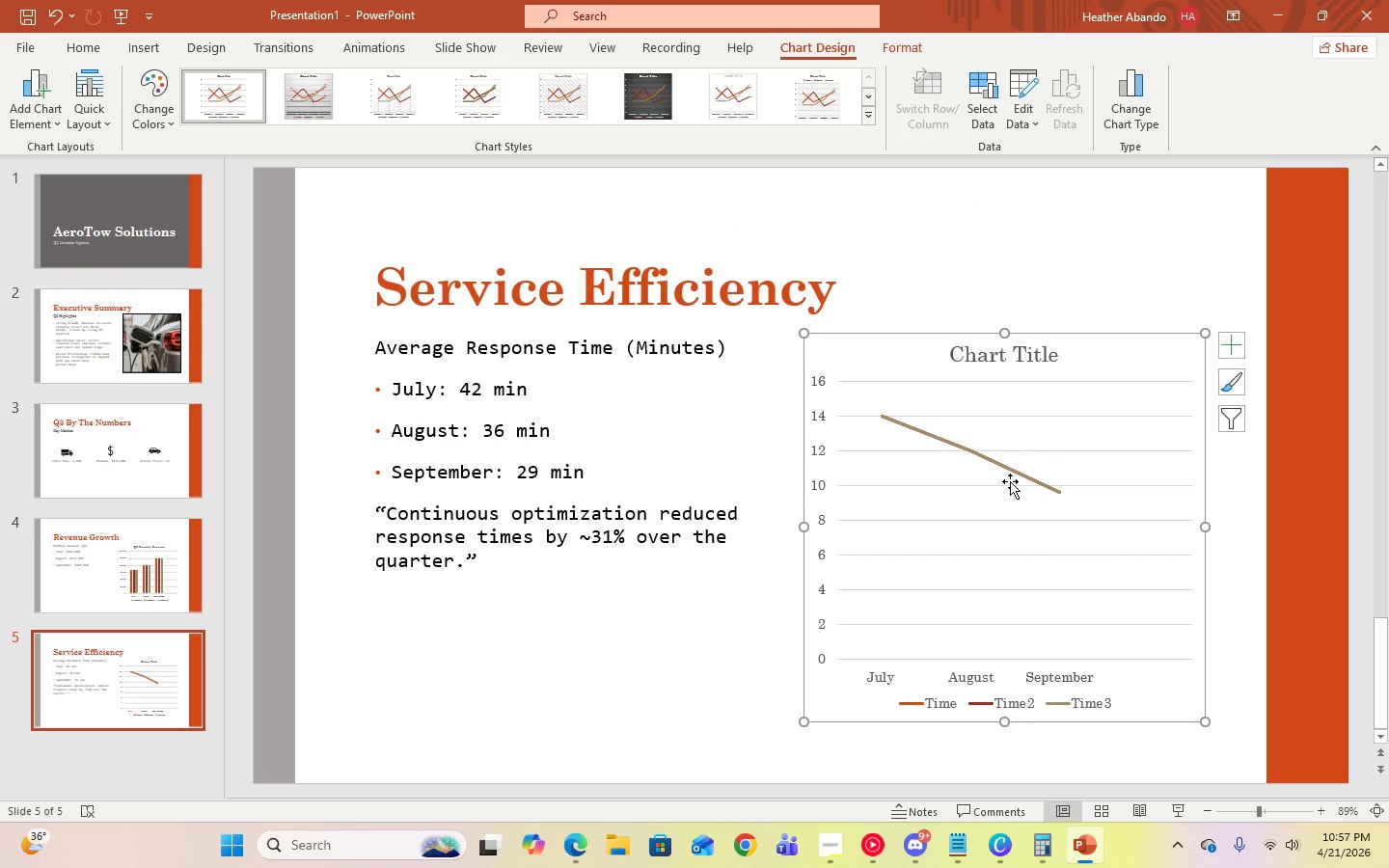 
left_click([1010, 481])
 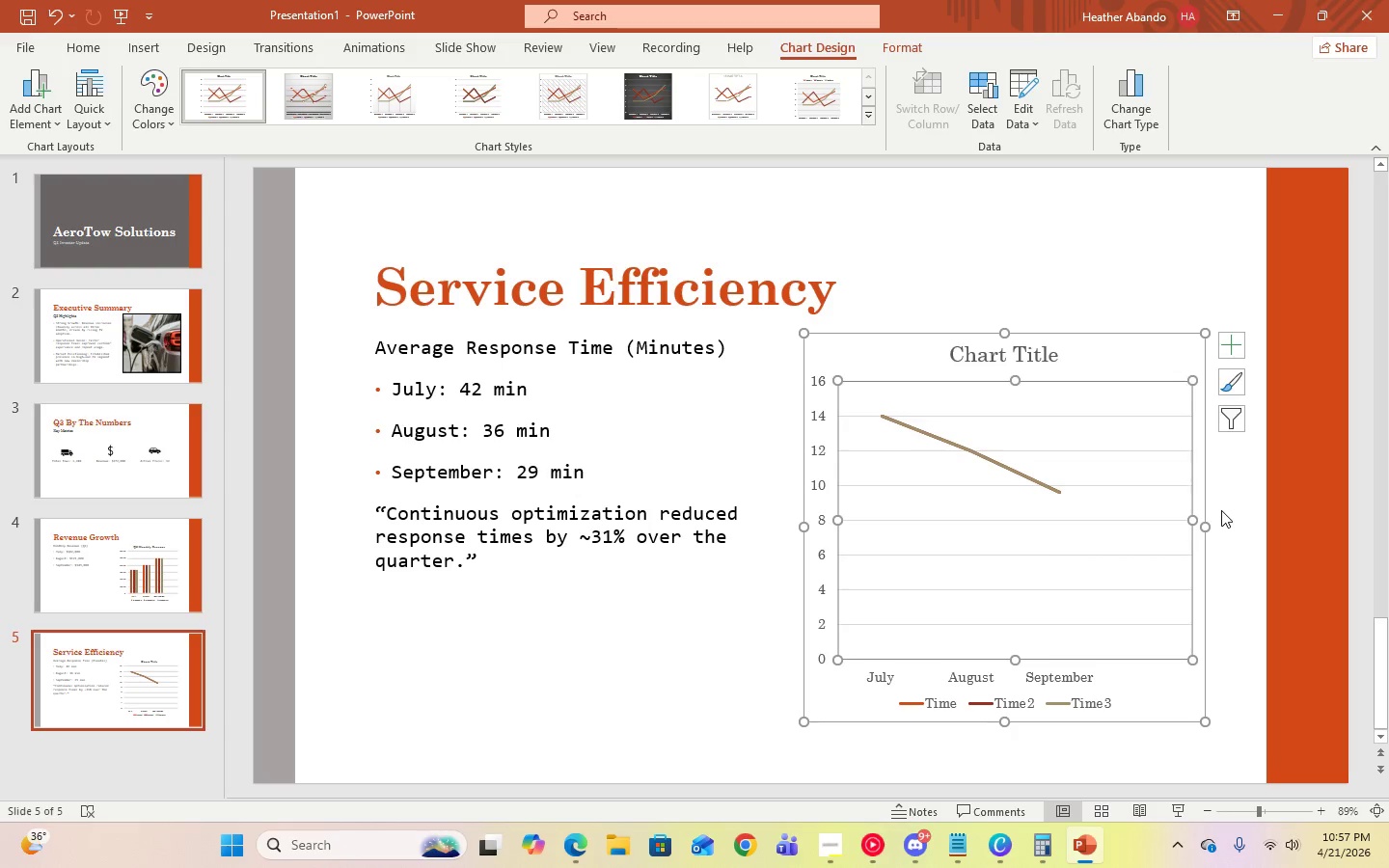 
left_click([1245, 519])
 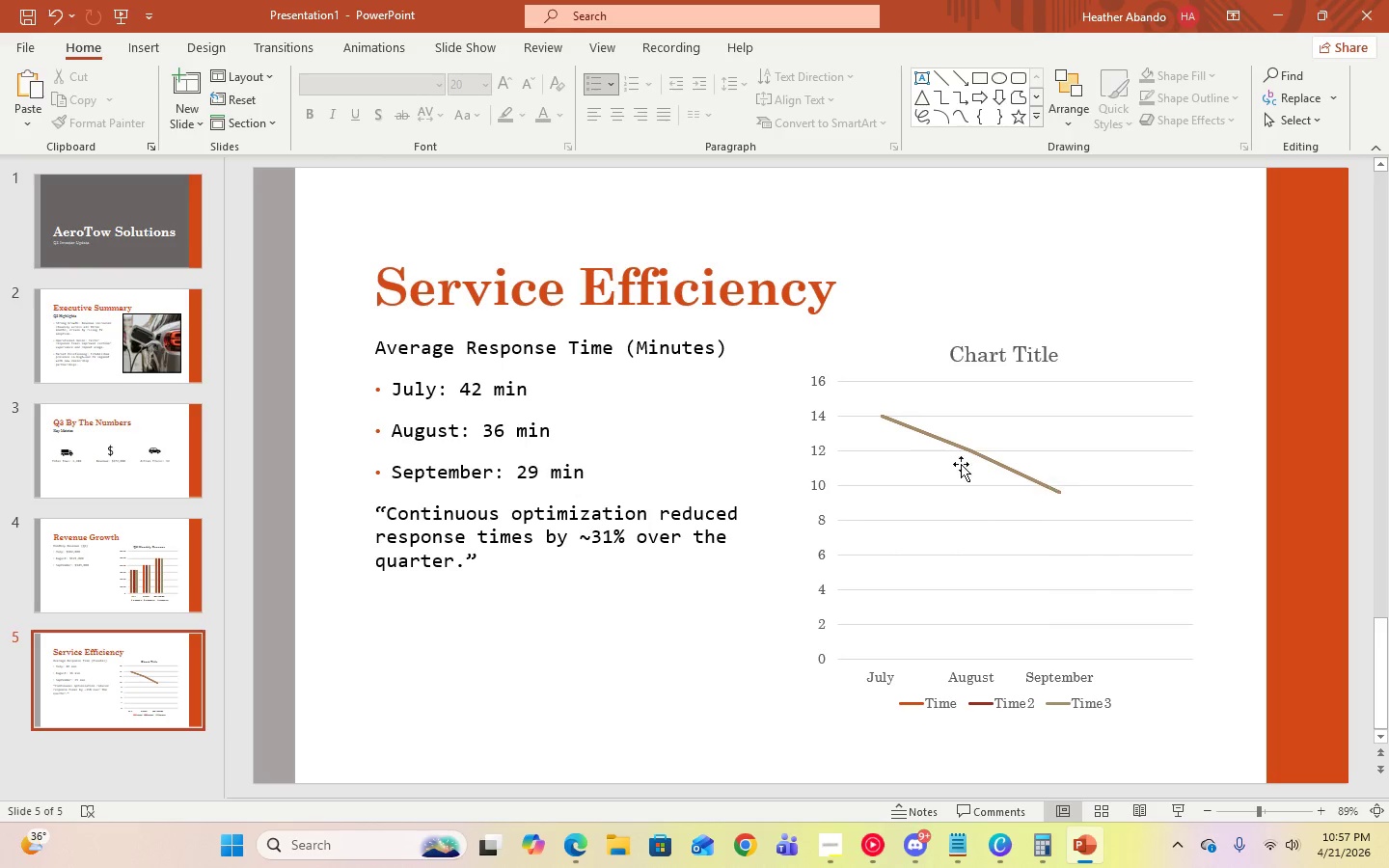 
left_click([954, 462])
 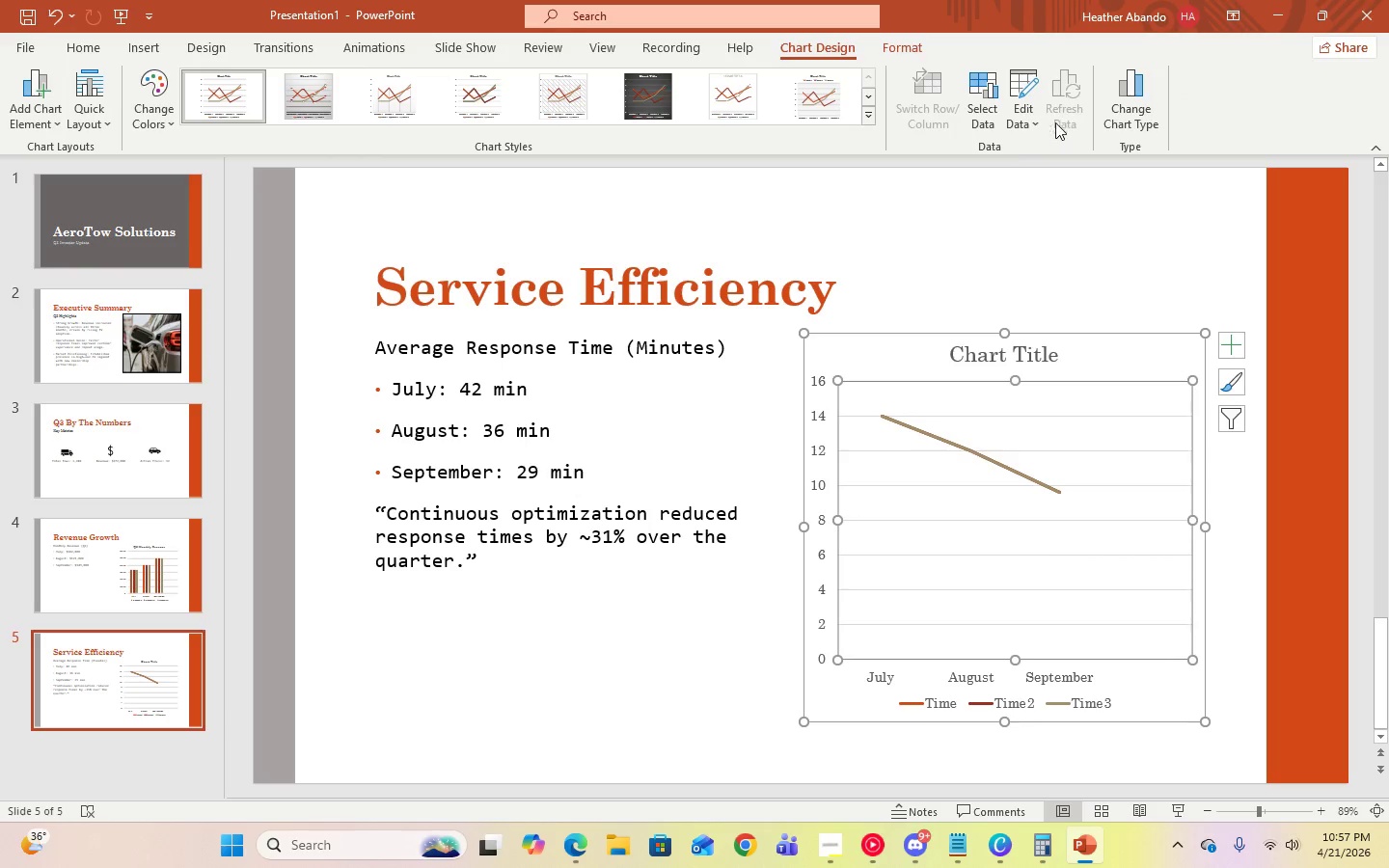 
left_click([1021, 128])
 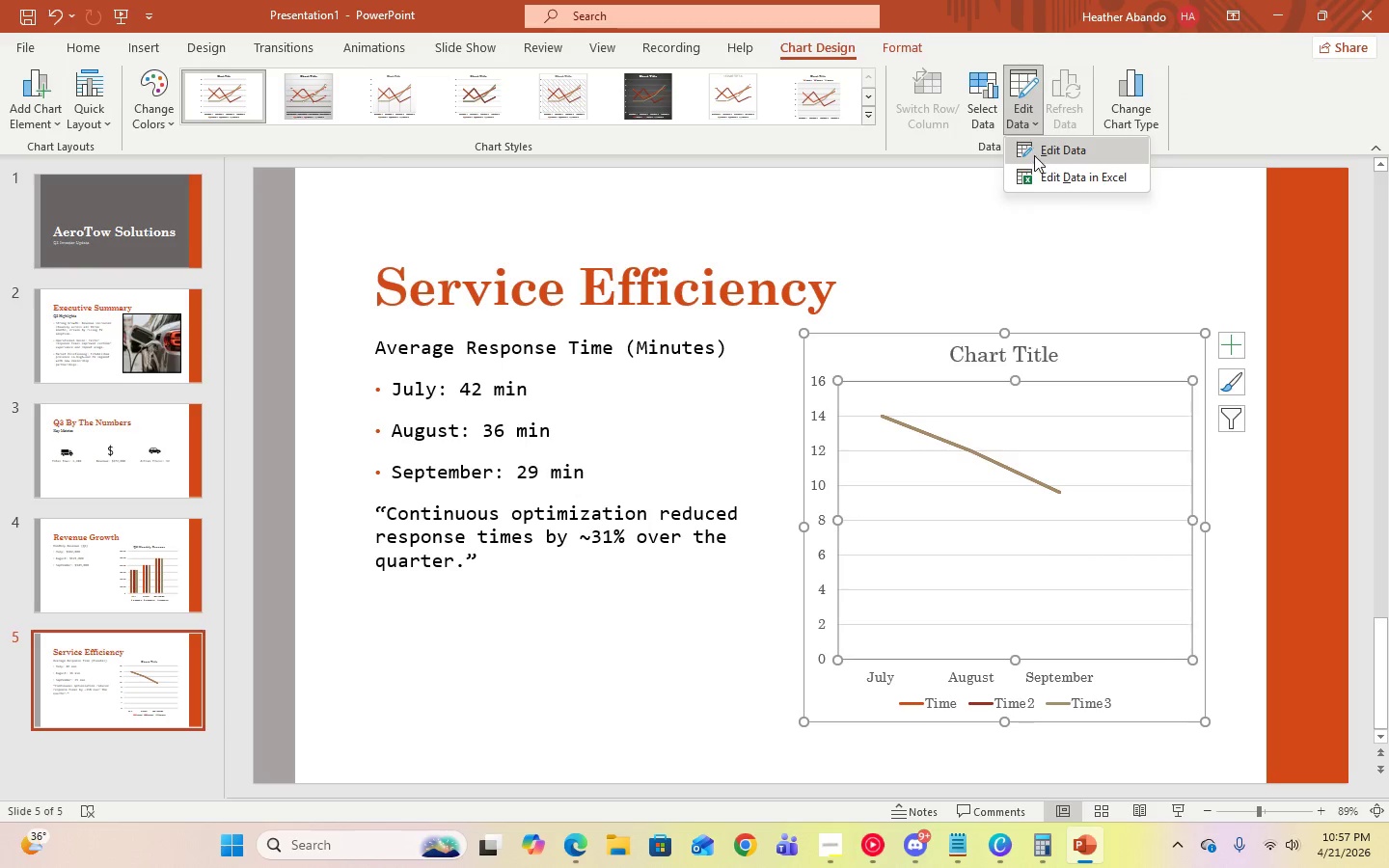 
left_click([1035, 158])
 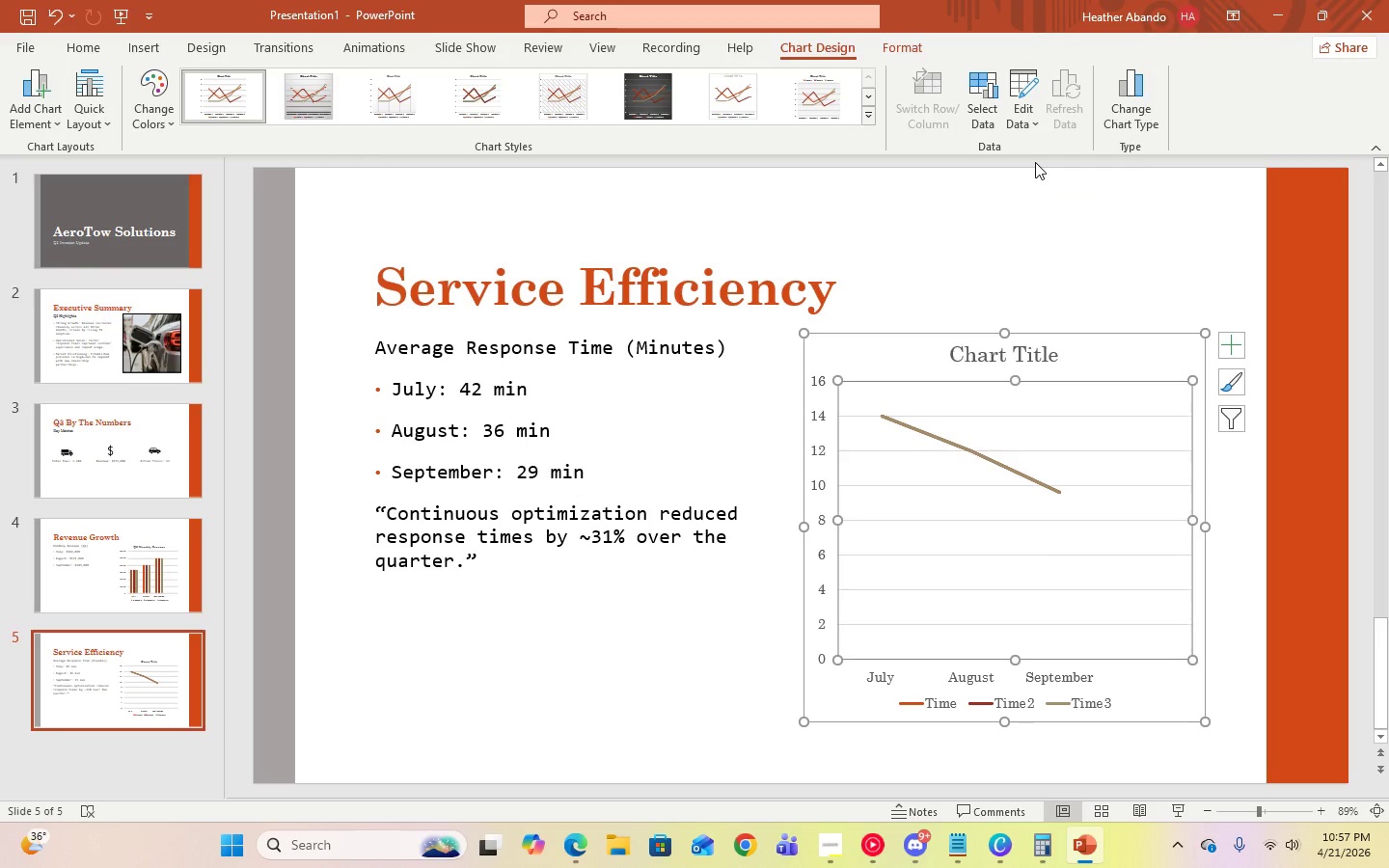 
wait(10.81)
 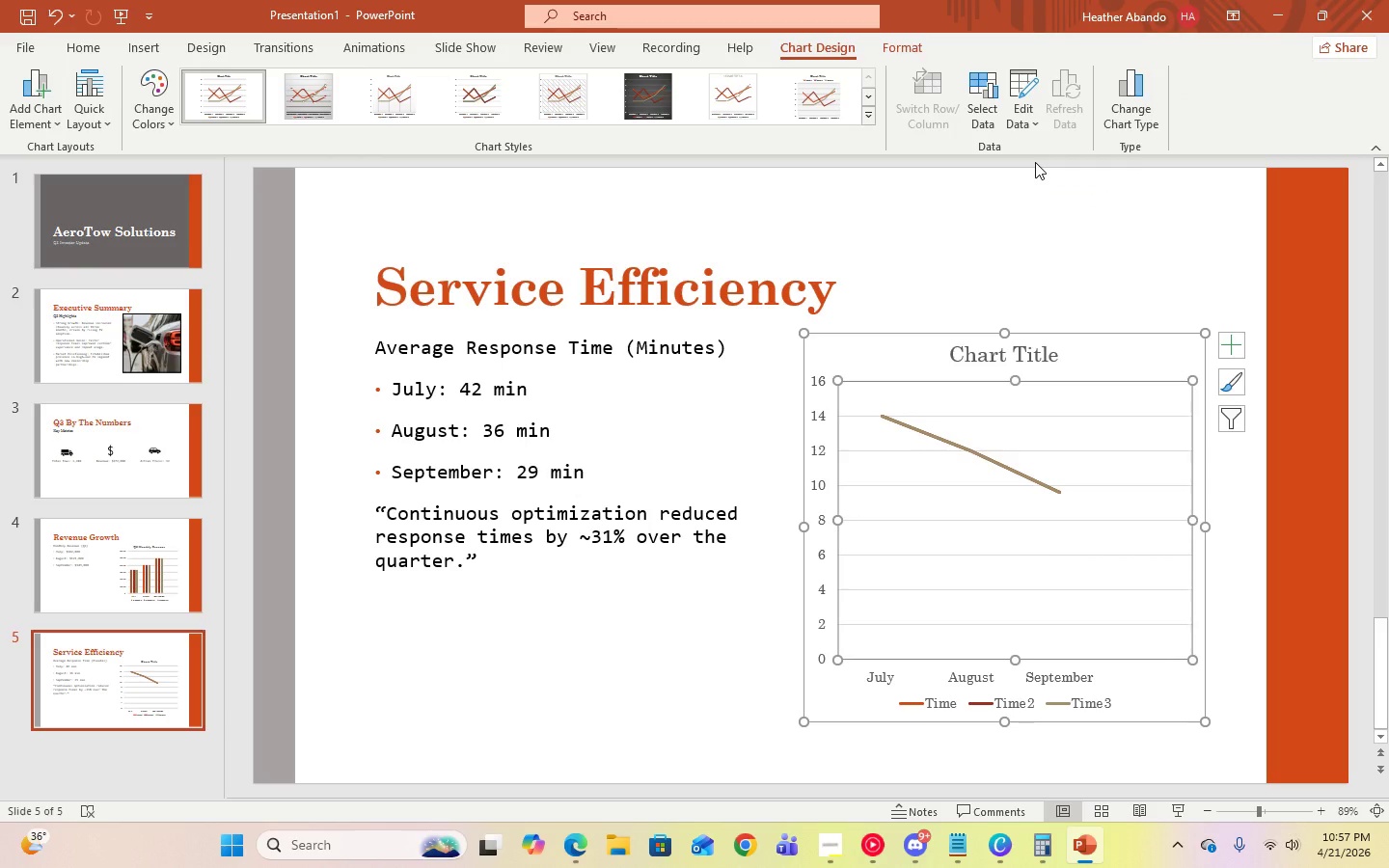 
left_click([1017, 123])
 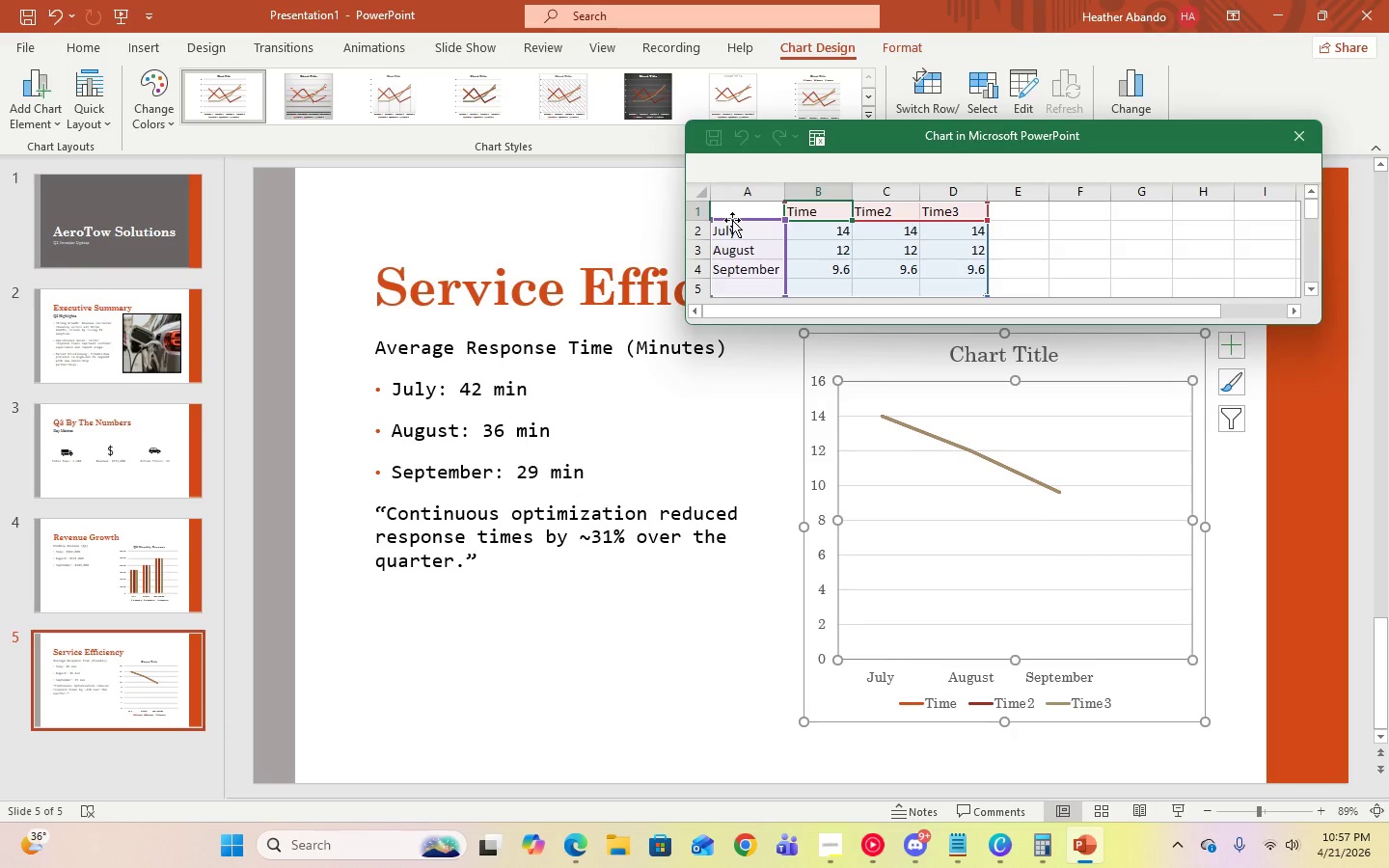 
wait(5.36)
 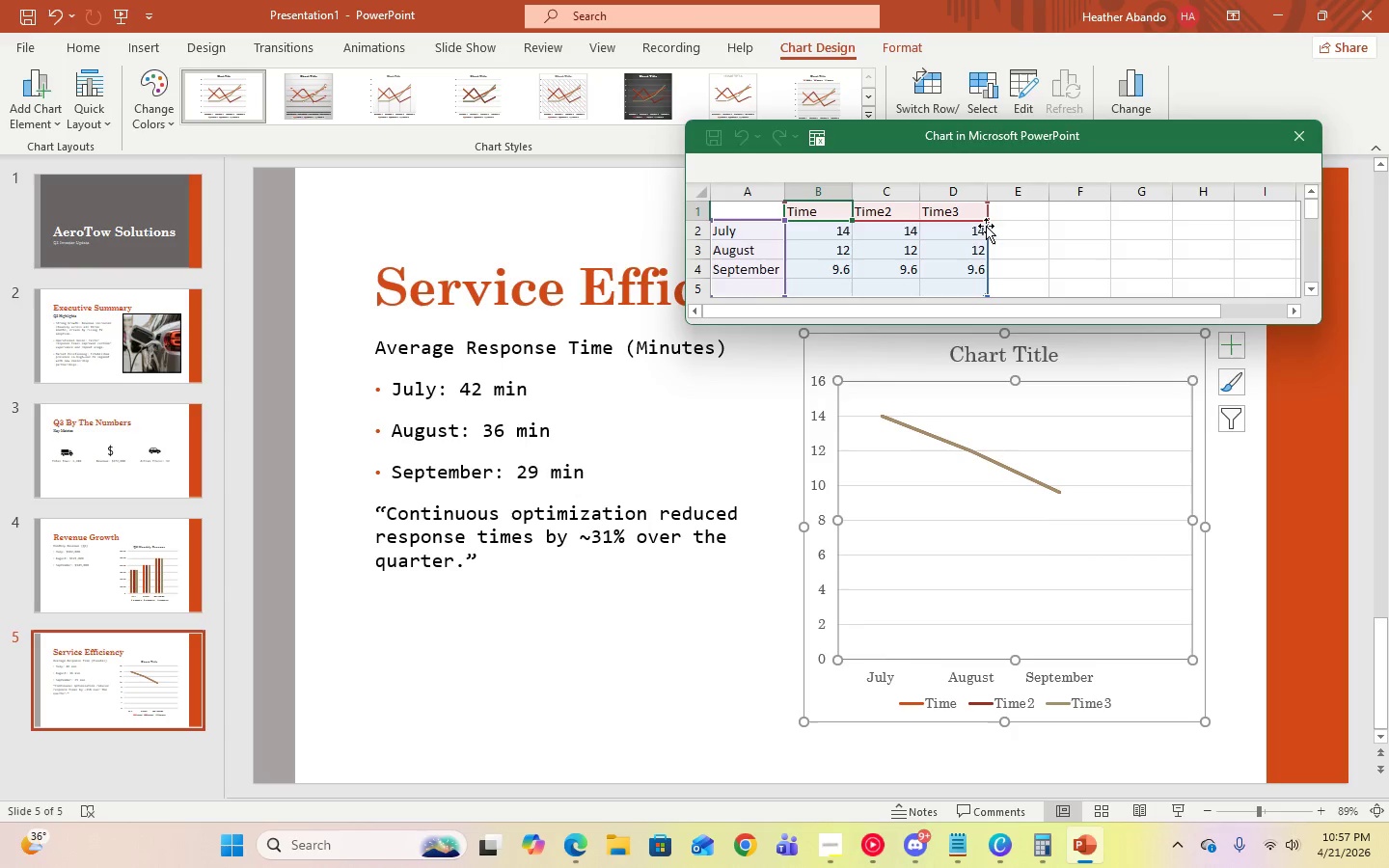 
left_click([961, 274])
 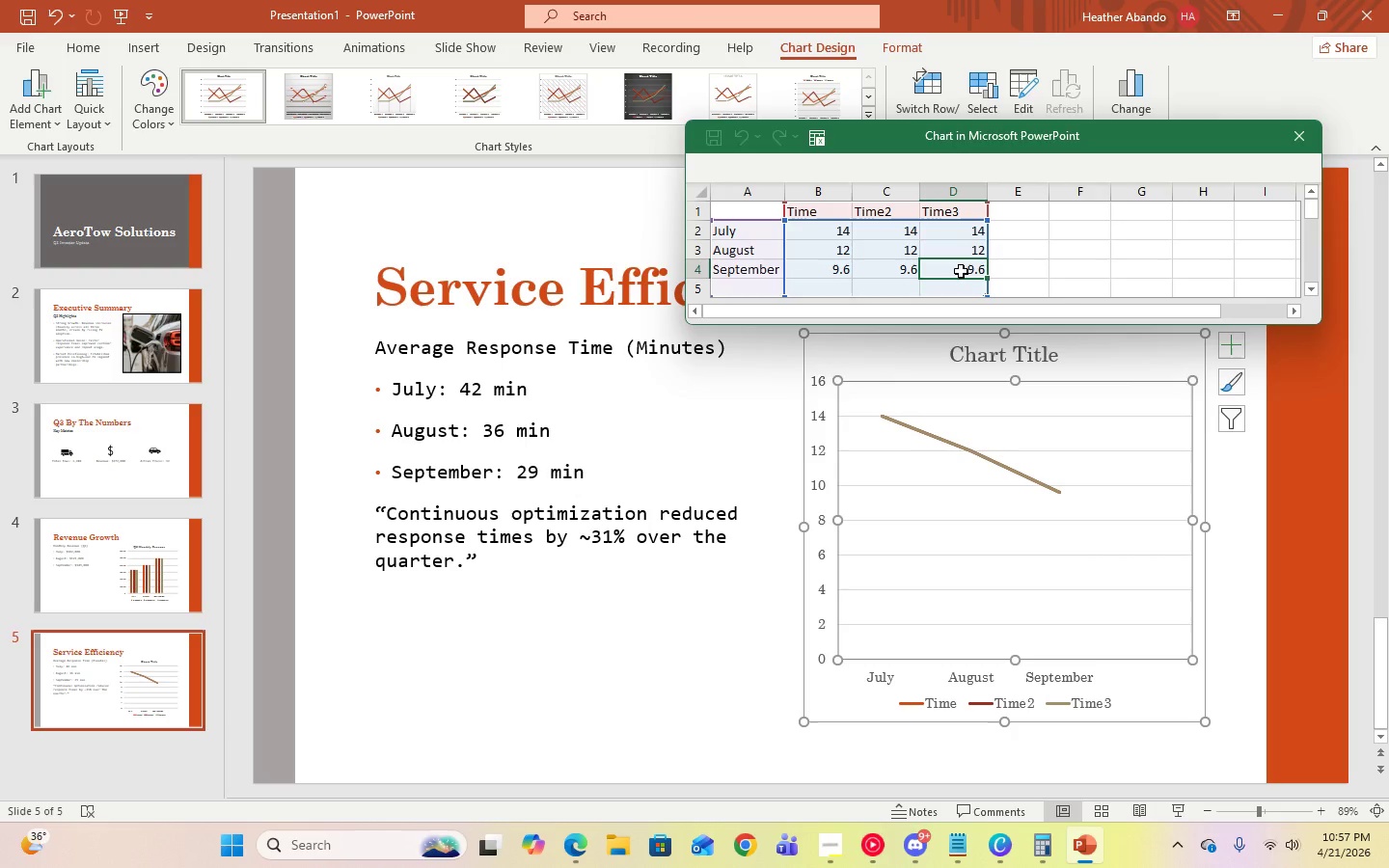 
key(Delete)
 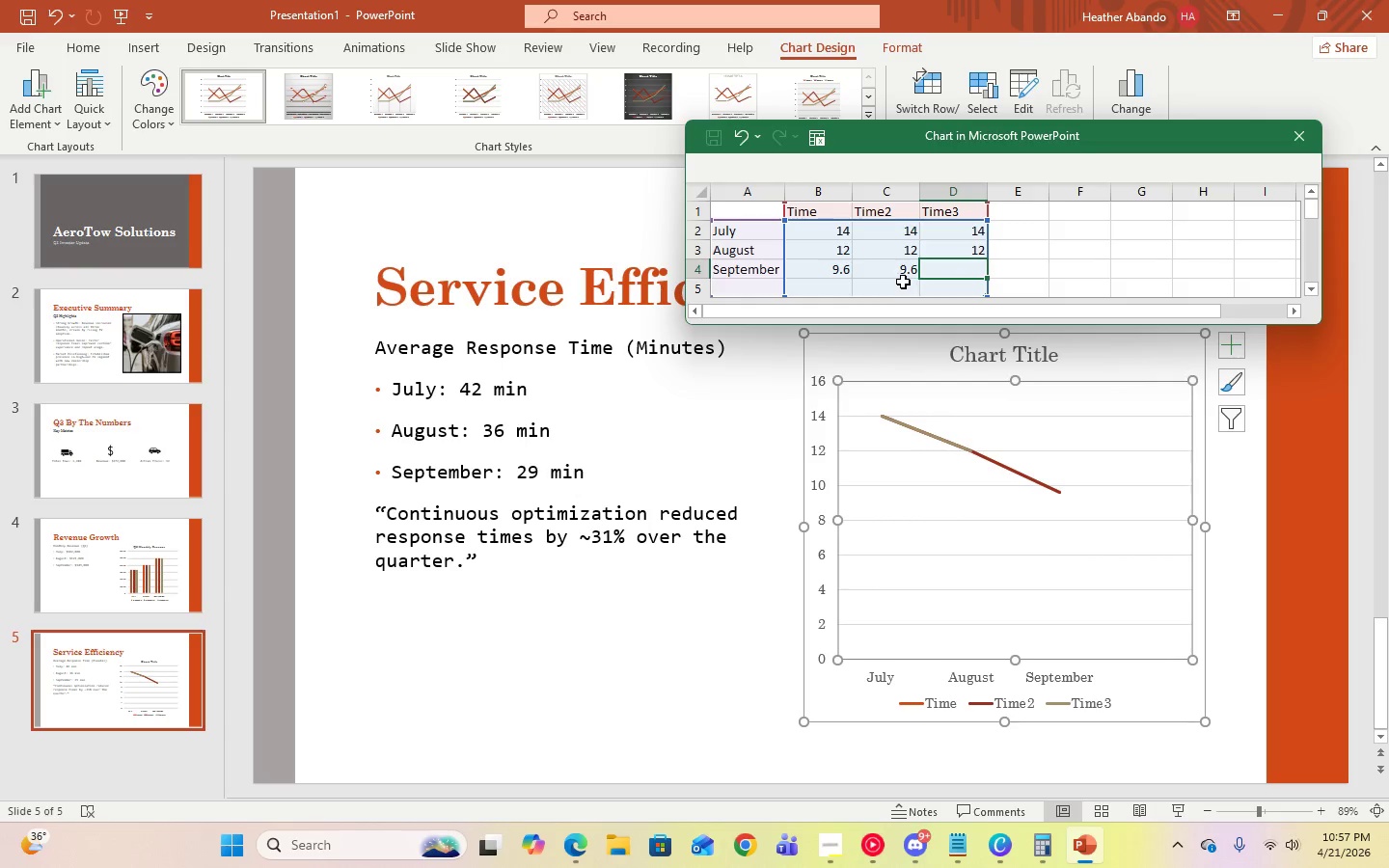 
left_click([902, 276])
 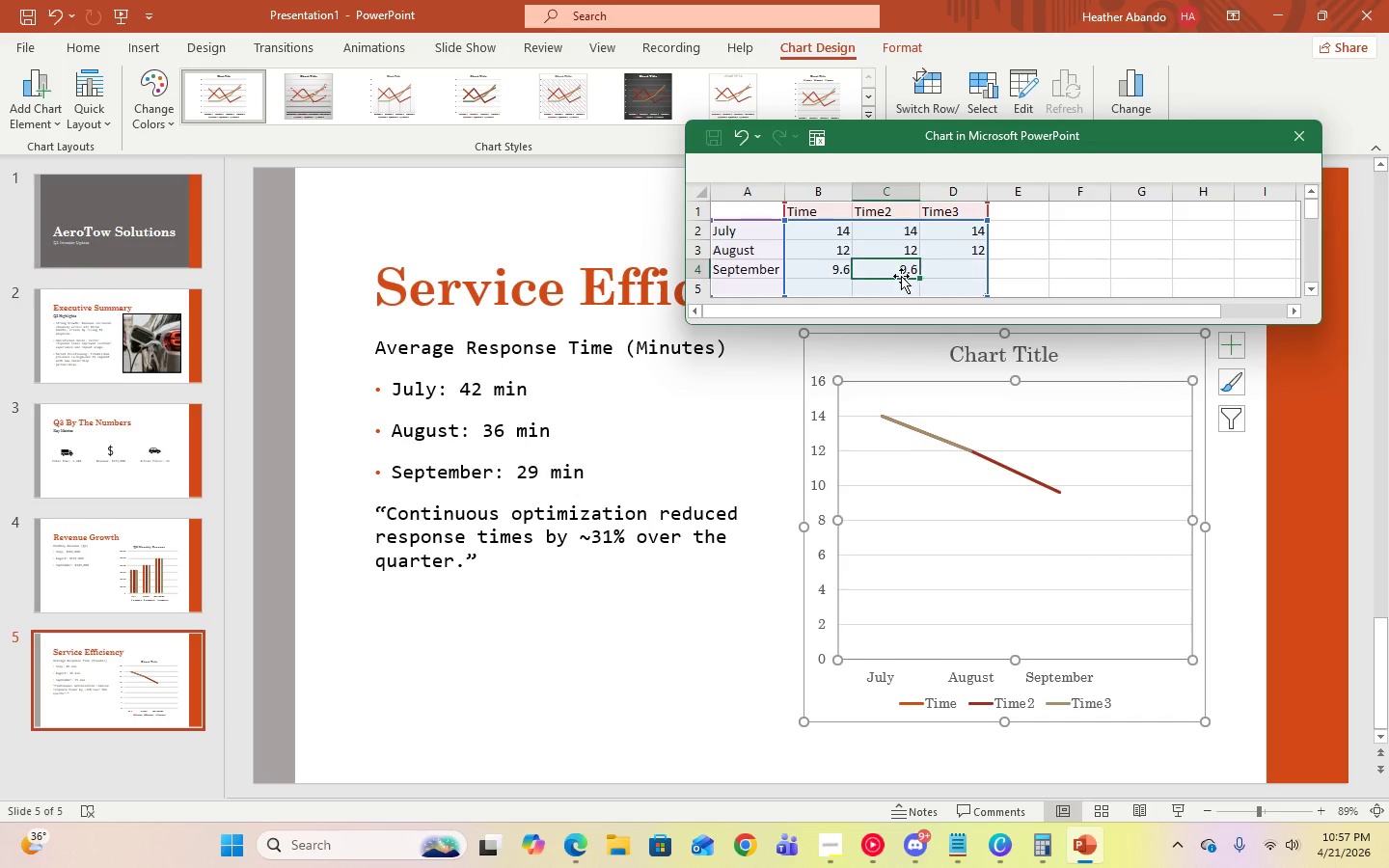 
key(Delete)
 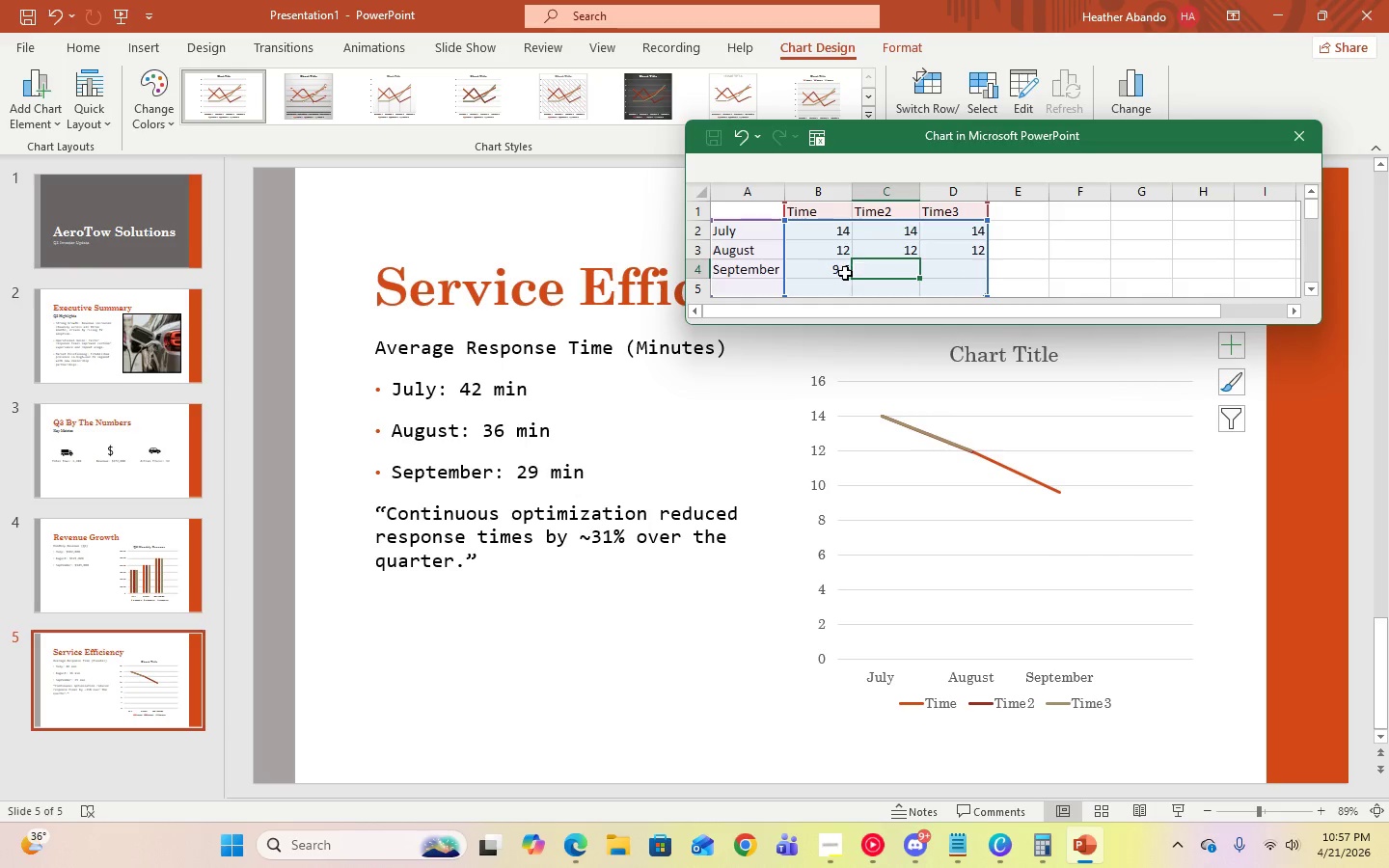 
left_click([844, 273])
 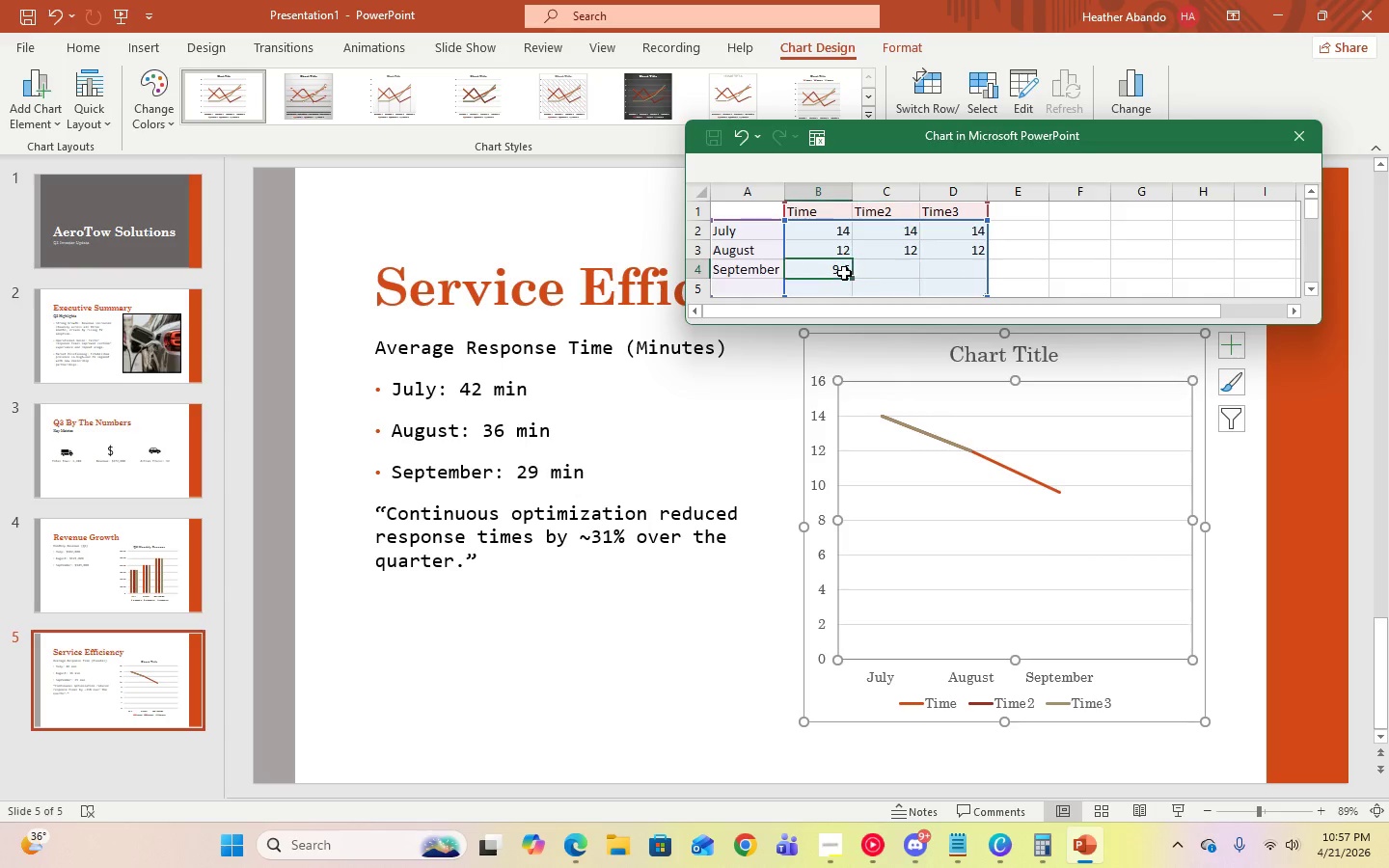 
key(Delete)
 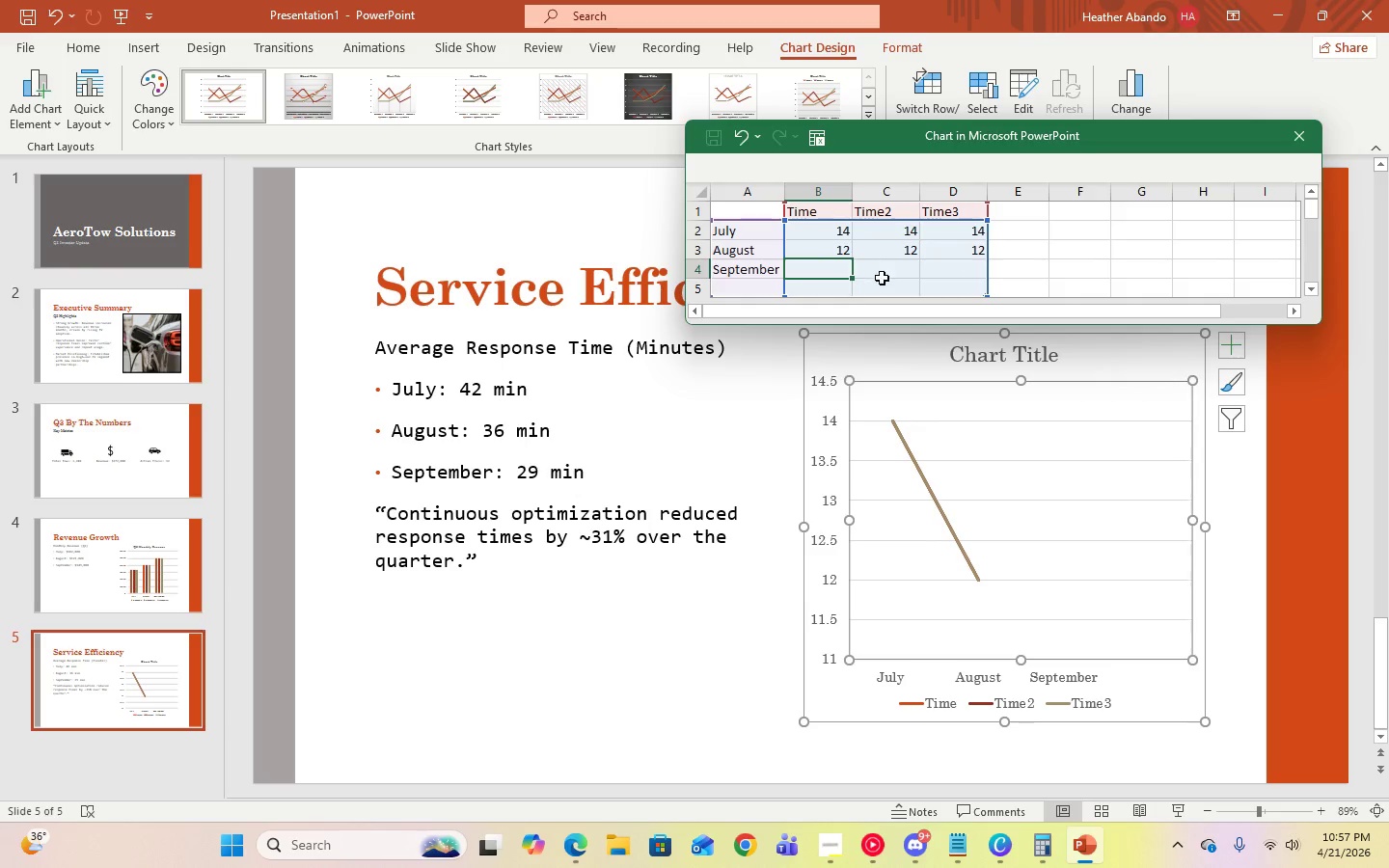 
left_click([830, 248])
 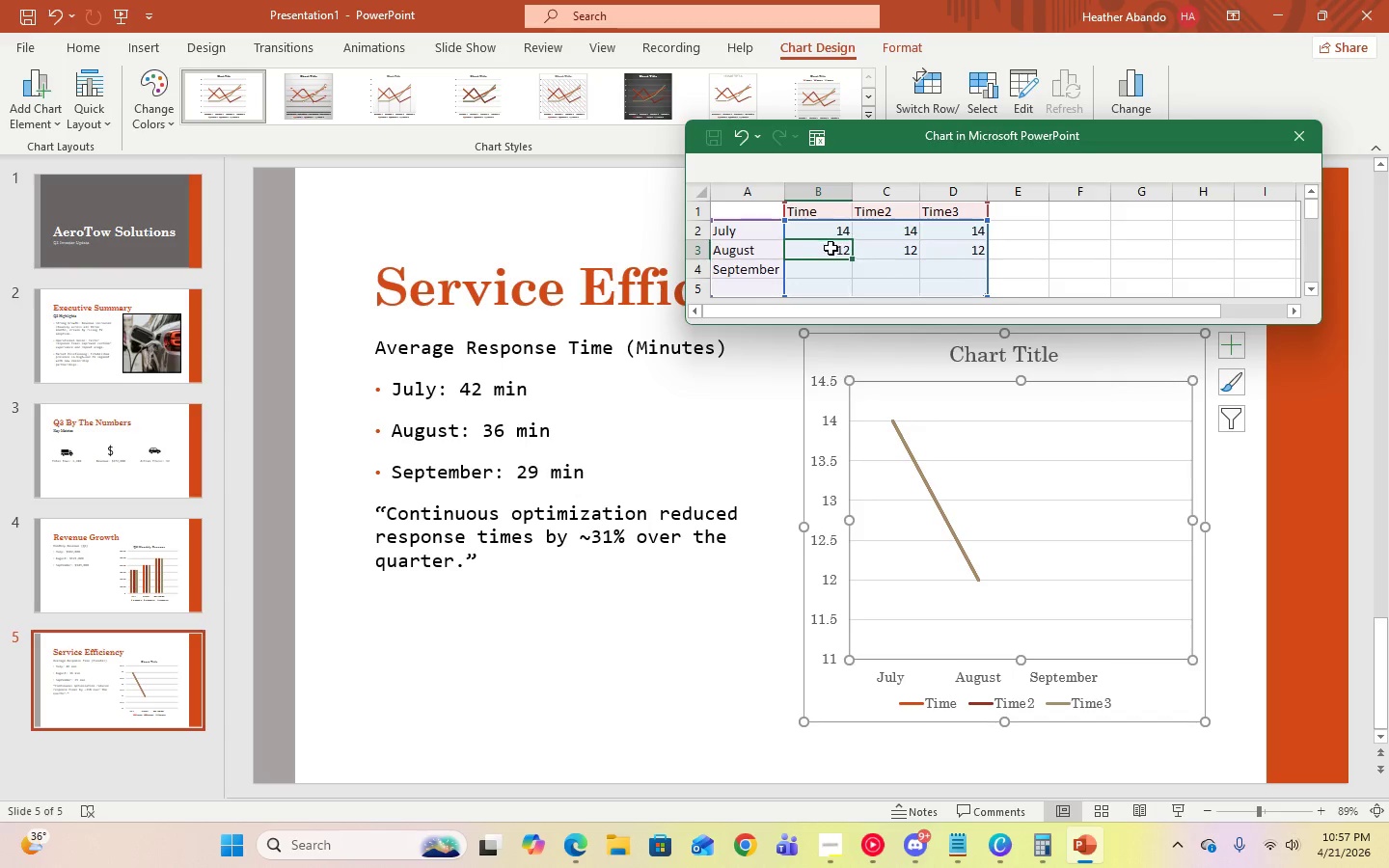 
key(Delete)
 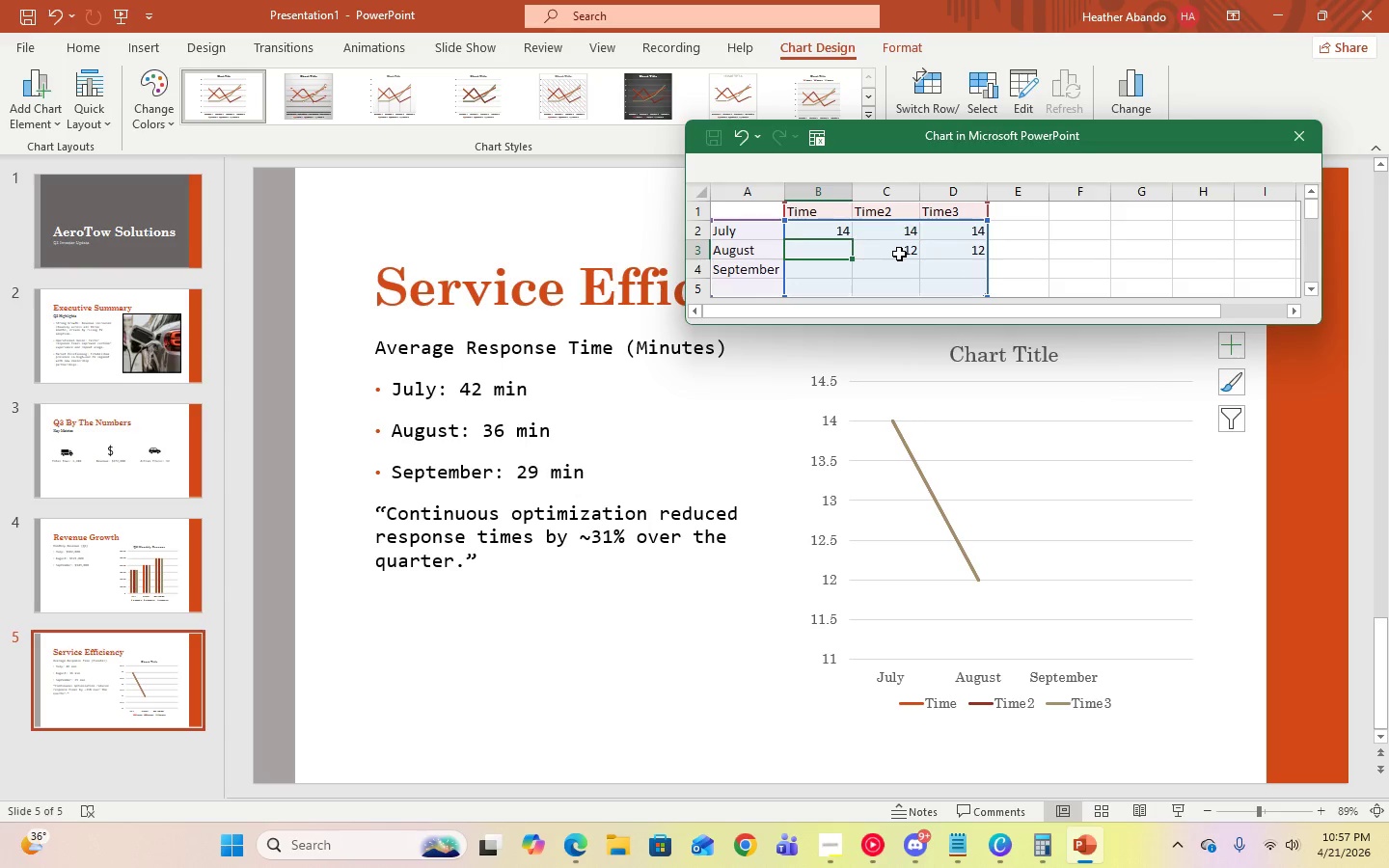 
double_click([899, 254])
 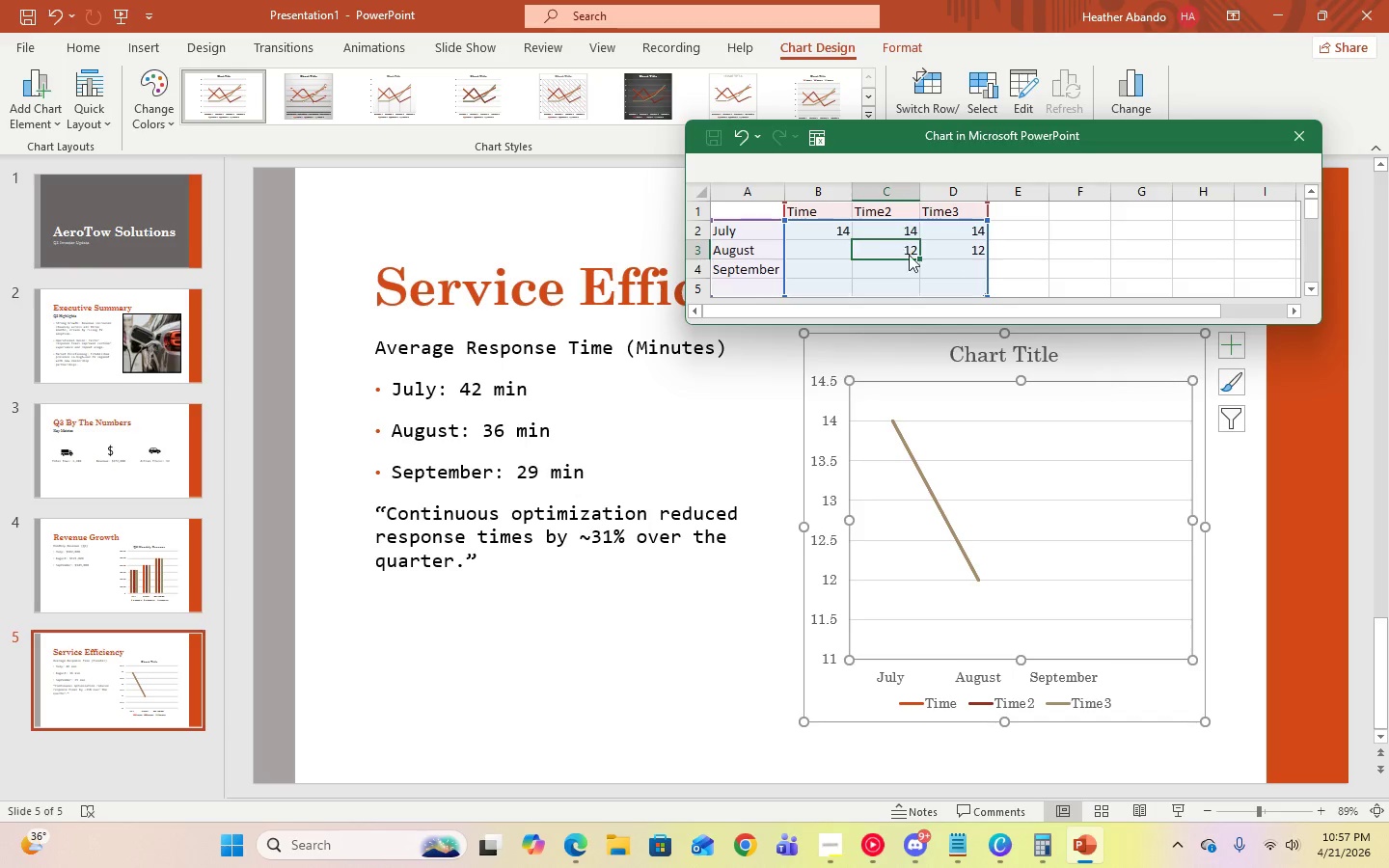 
key(Delete)
 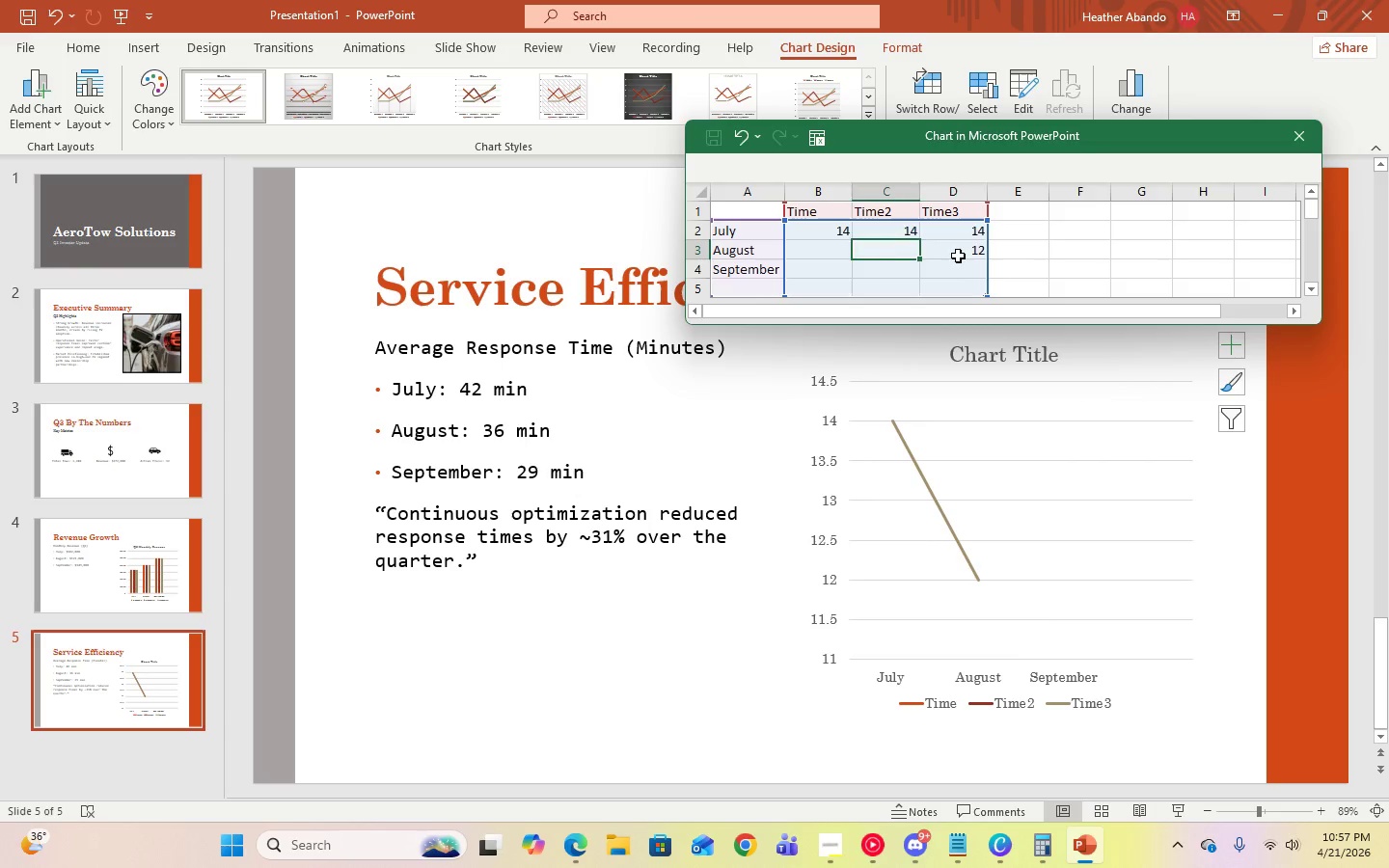 
left_click([958, 256])
 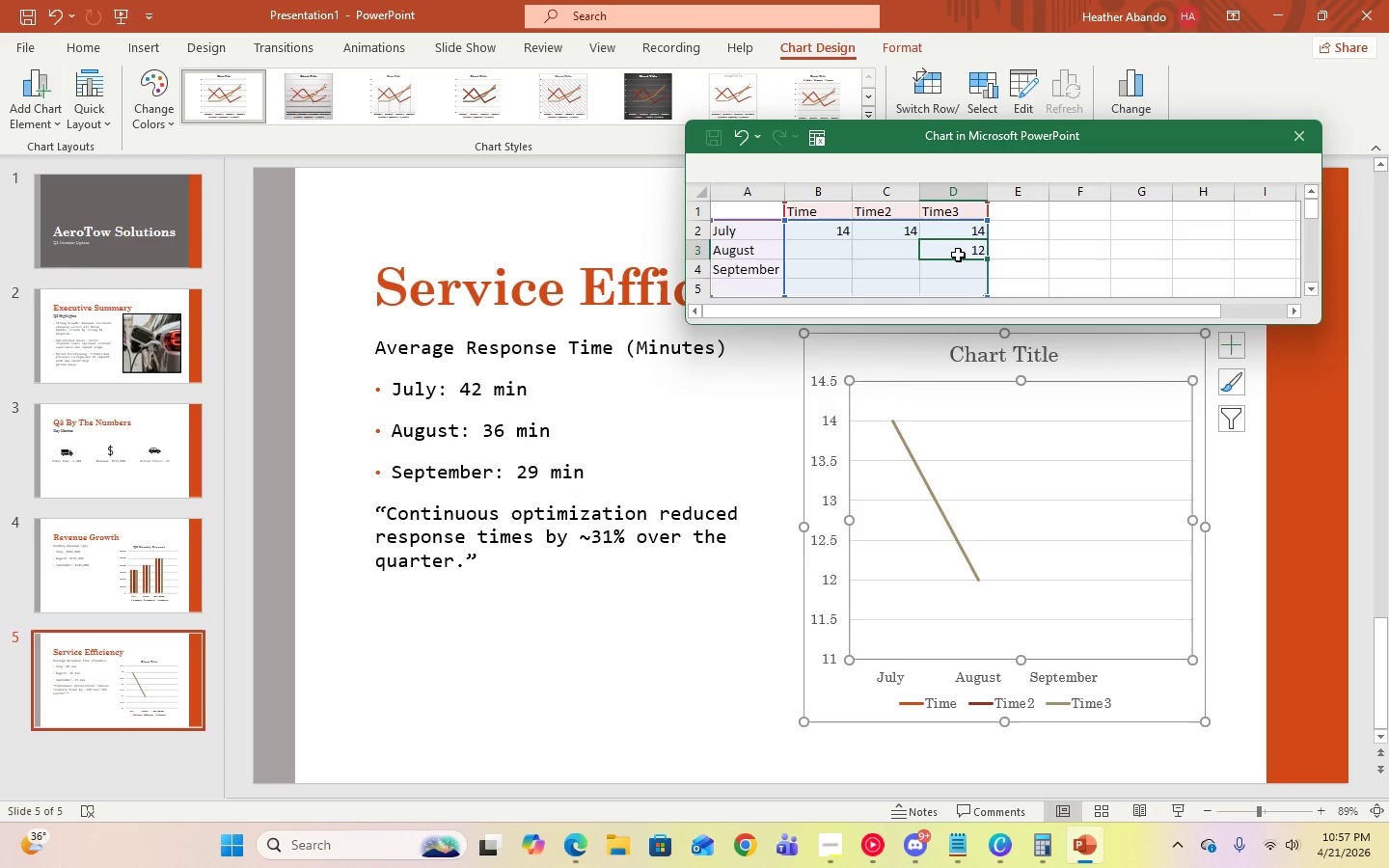 
key(Delete)
 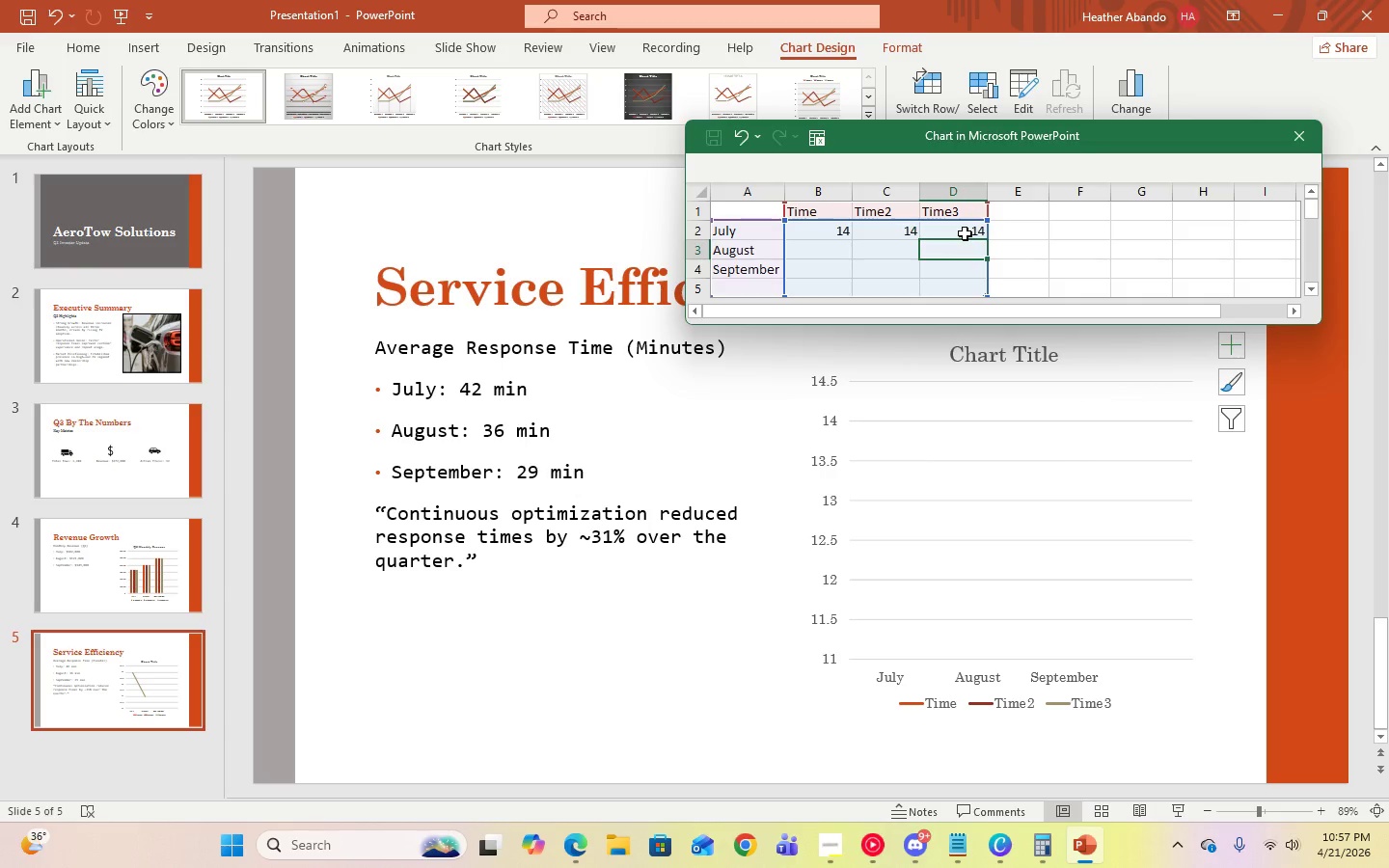 
double_click([965, 233])
 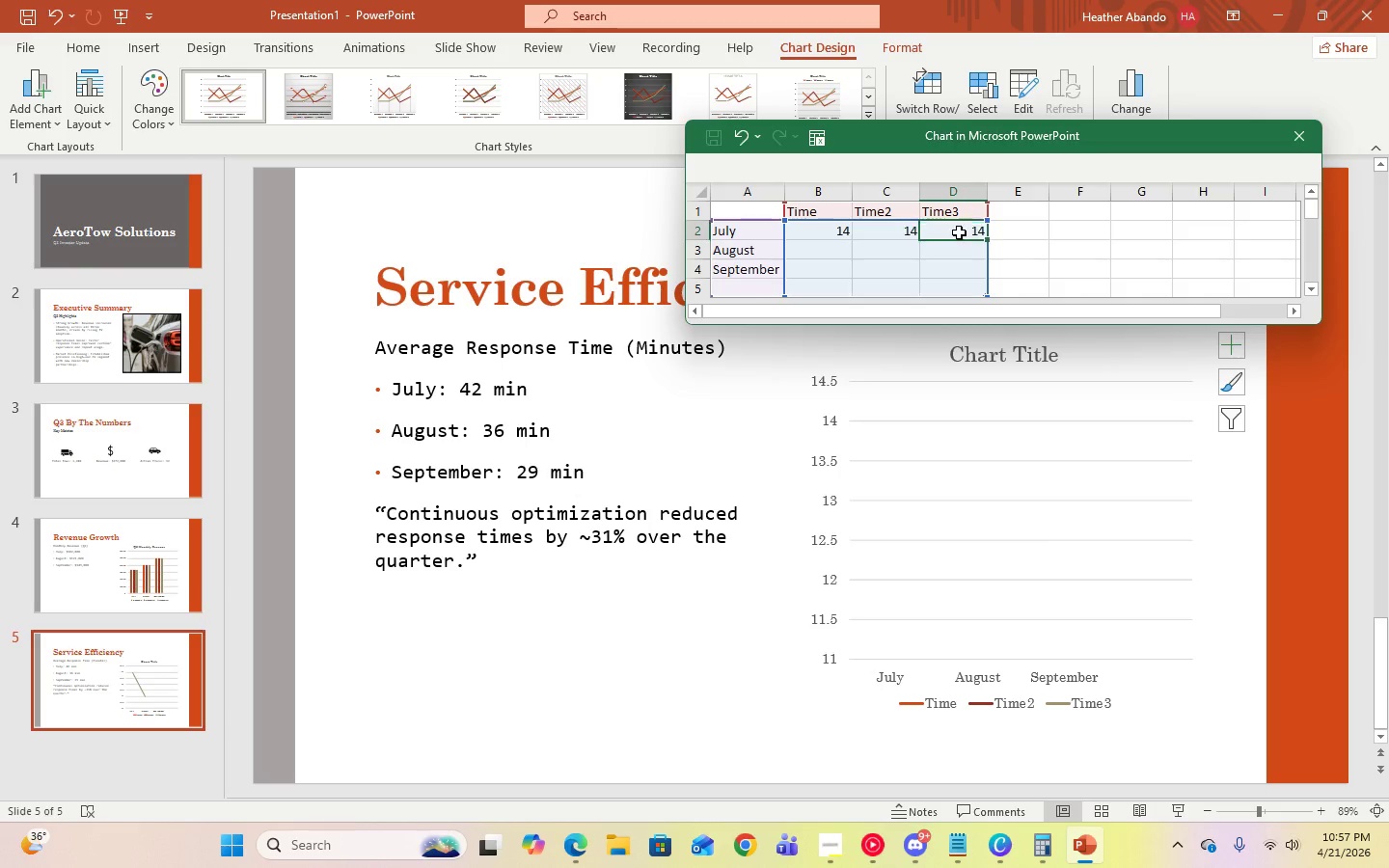 
key(Delete)
 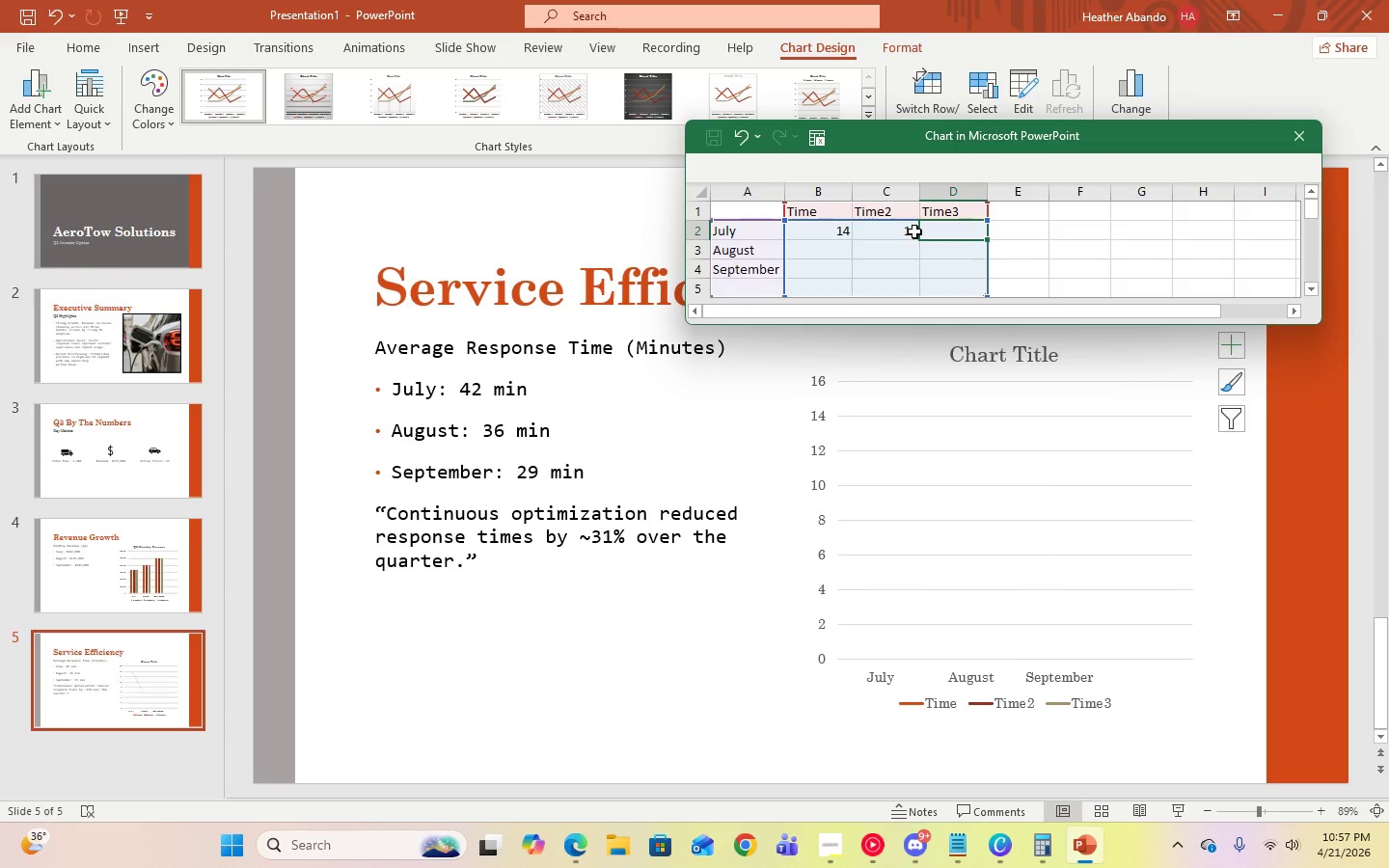 
triple_click([914, 231])
 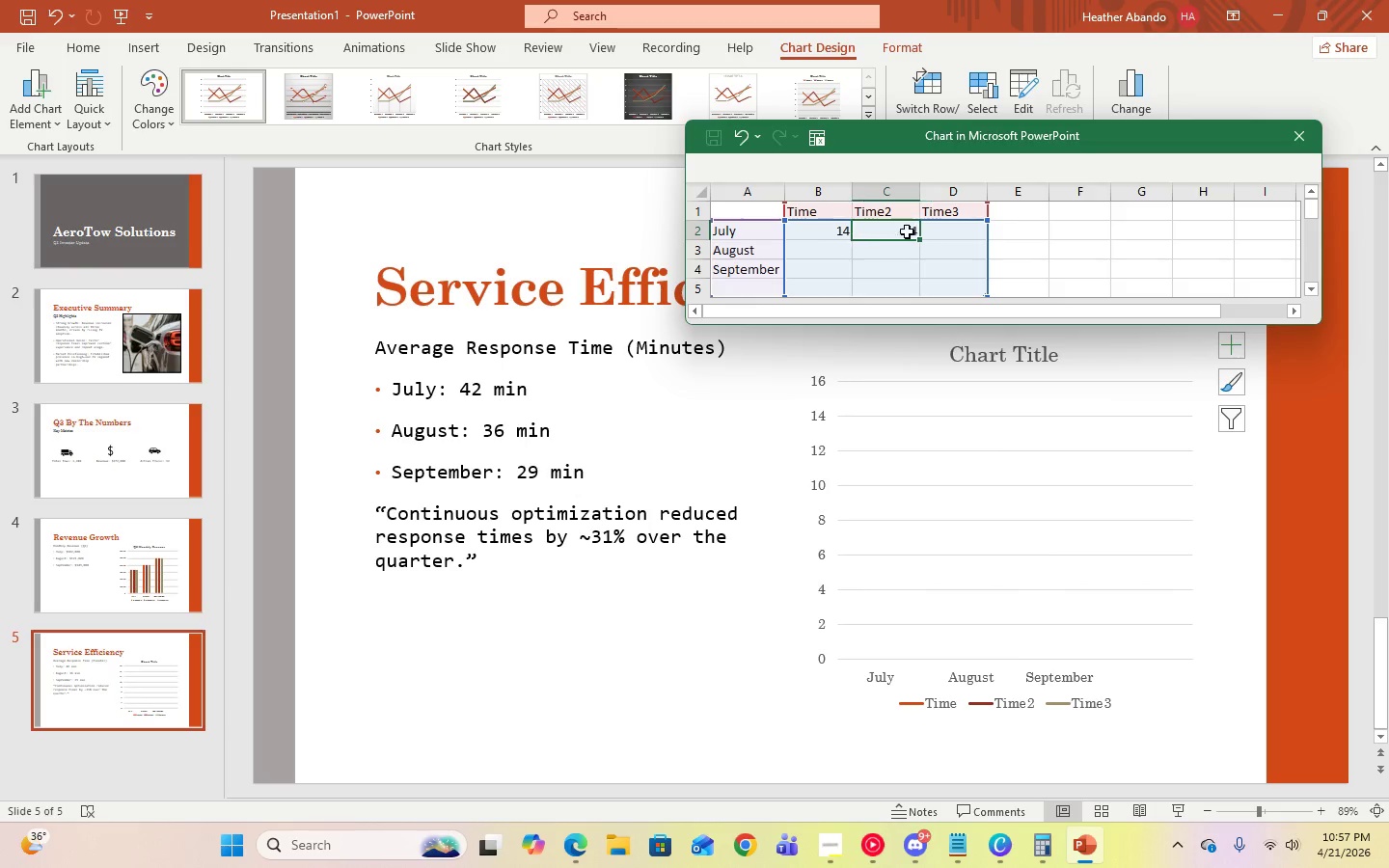 
key(Delete)
 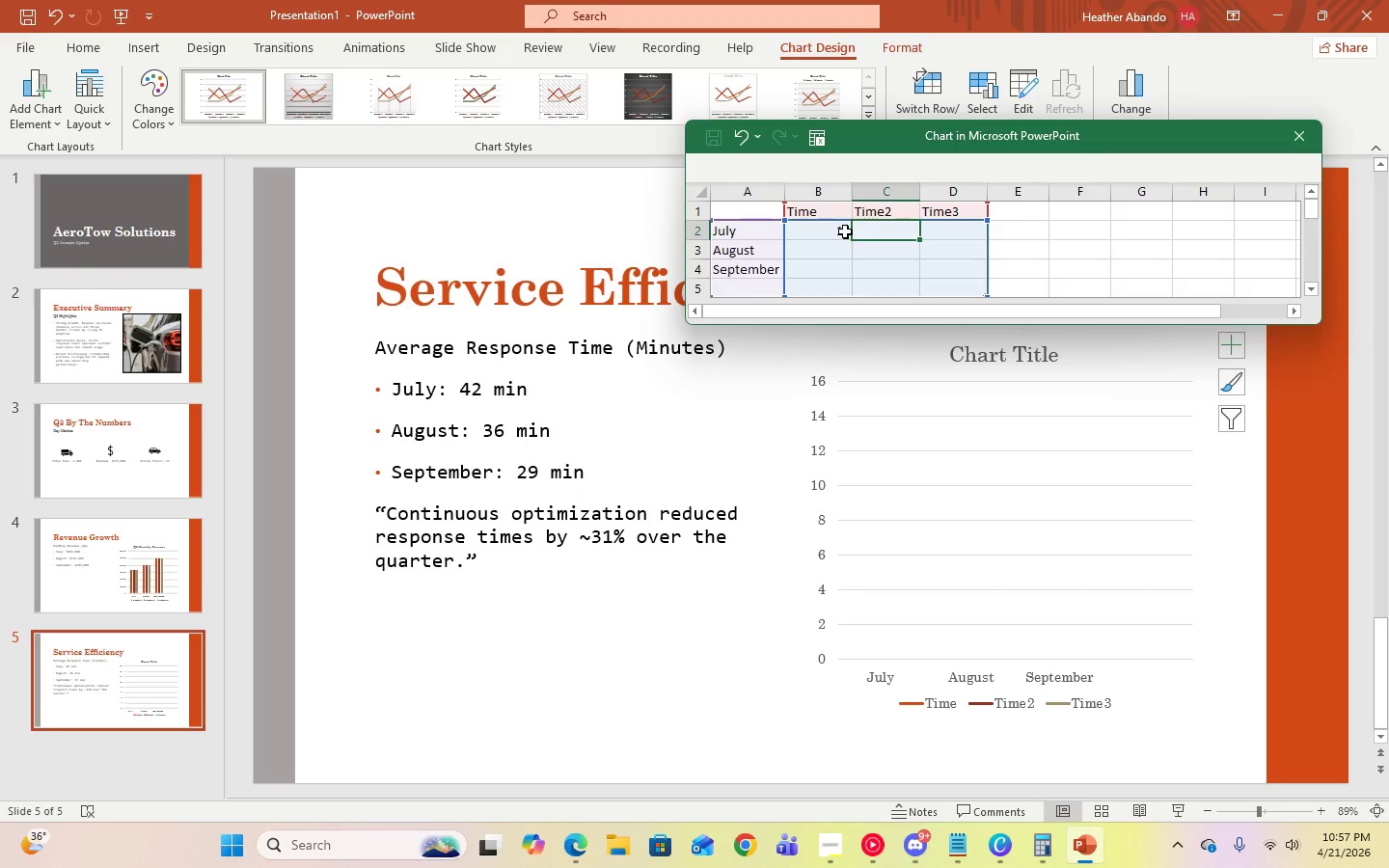 
left_click([845, 231])
 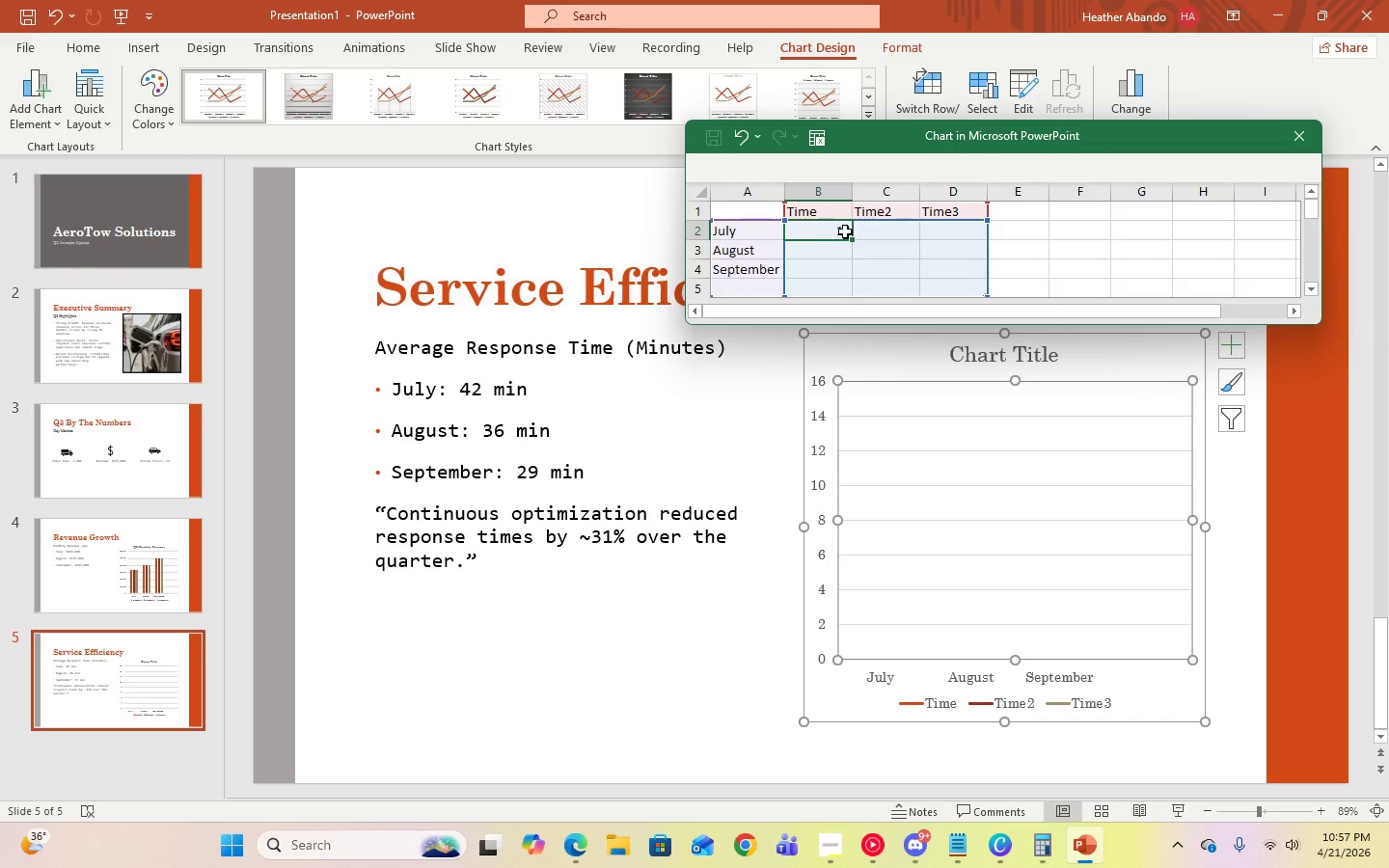 
key(Delete)
 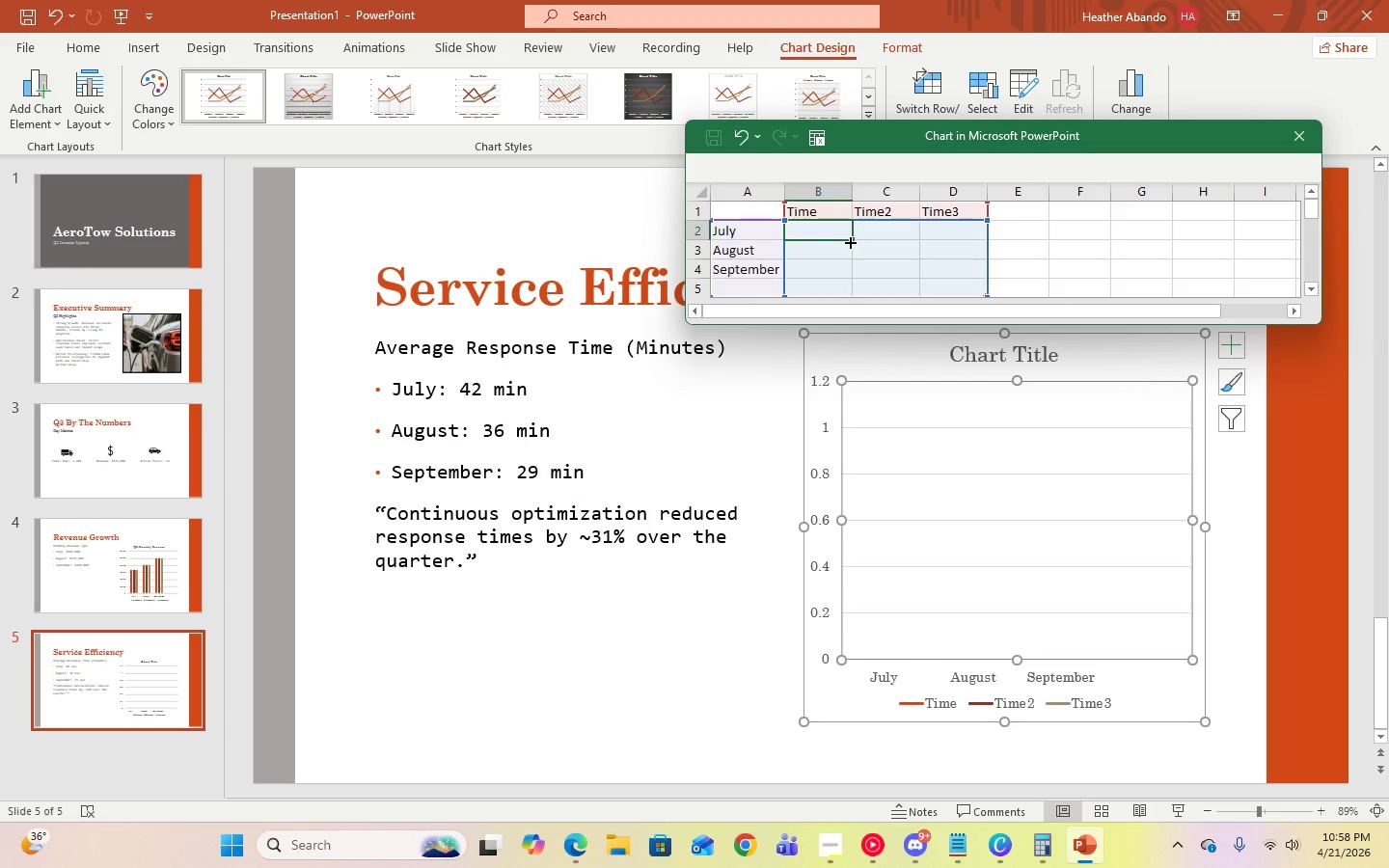 
wait(10.72)
 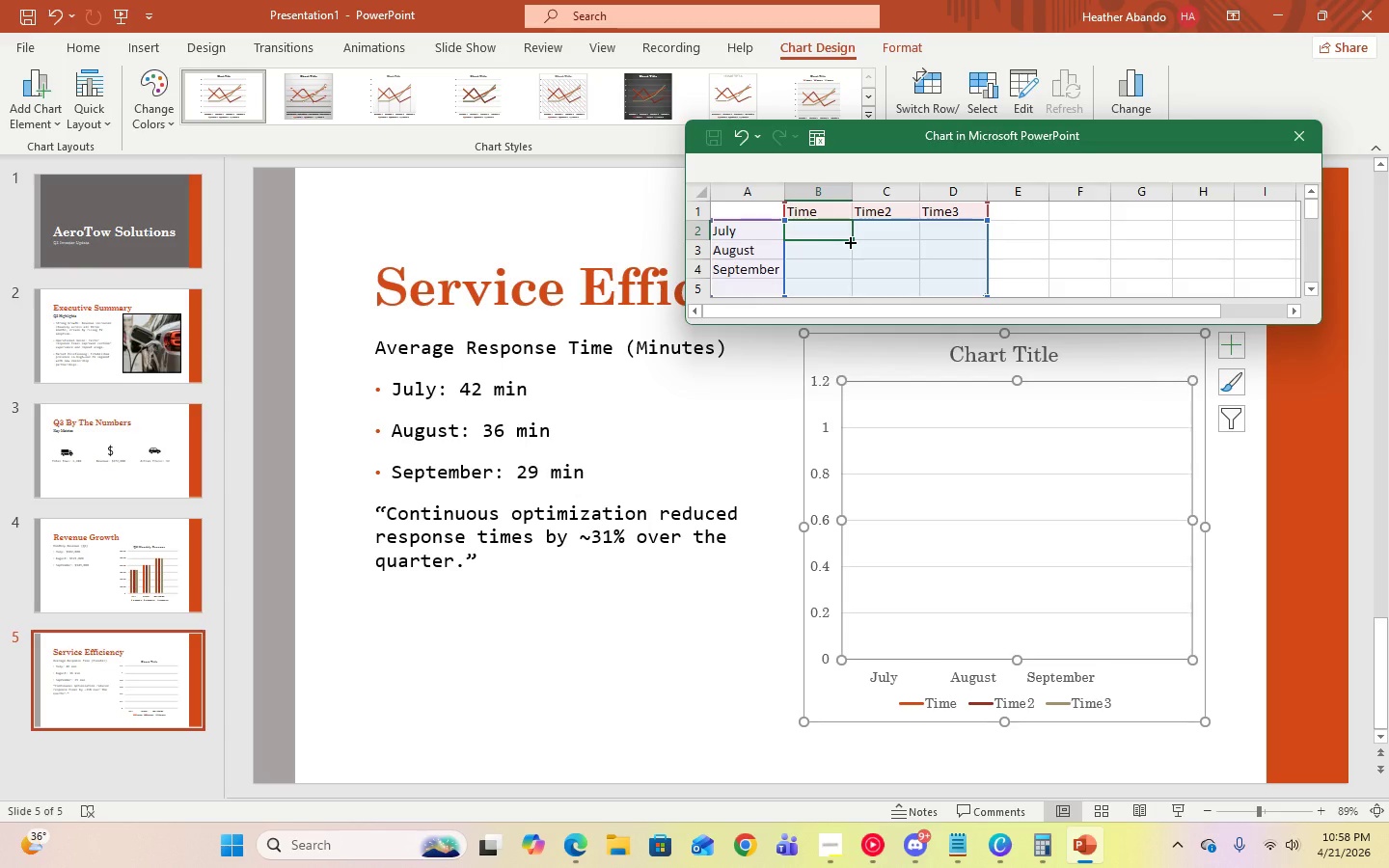 
key(Numpad1)
 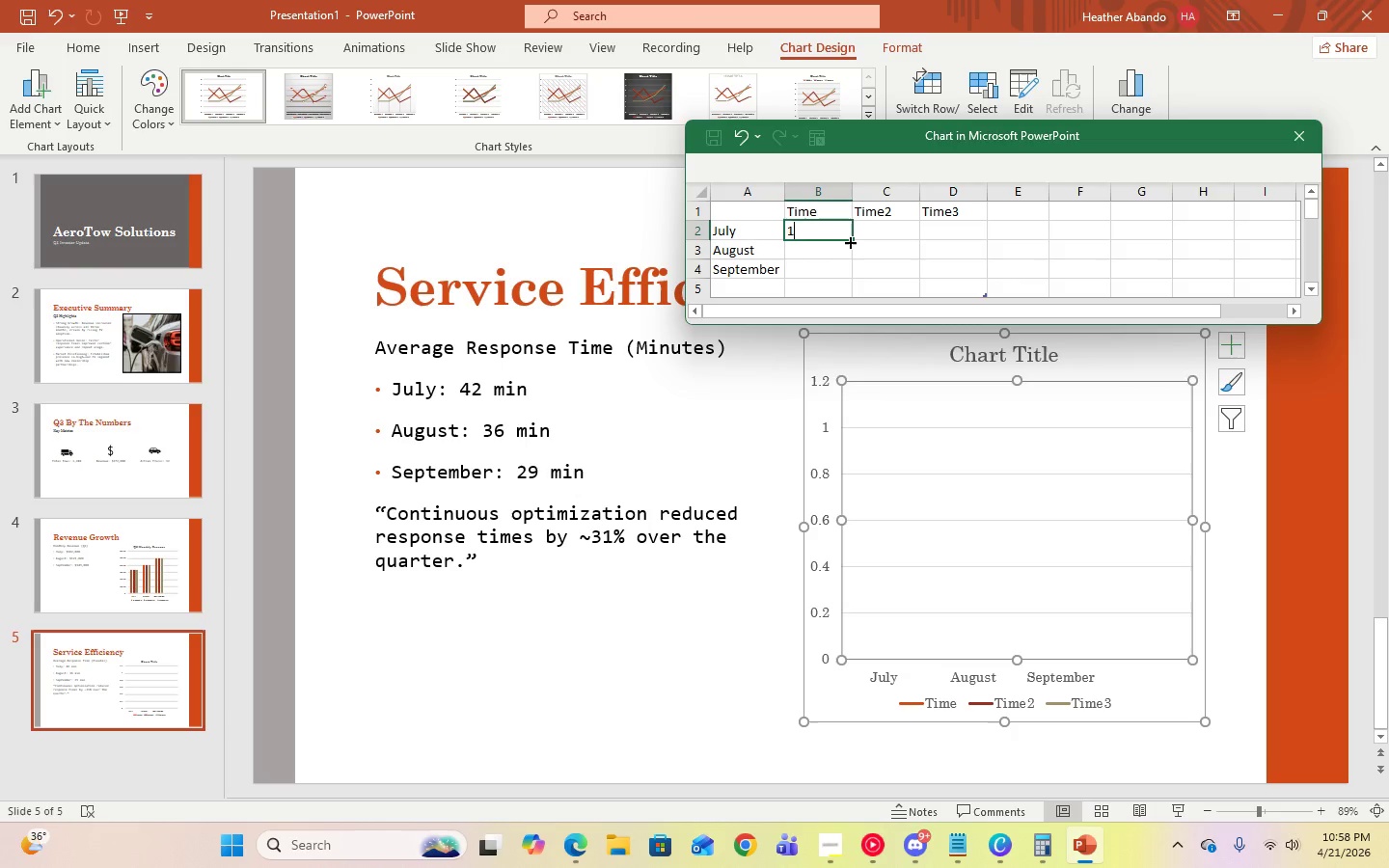 
key(Numpad4)
 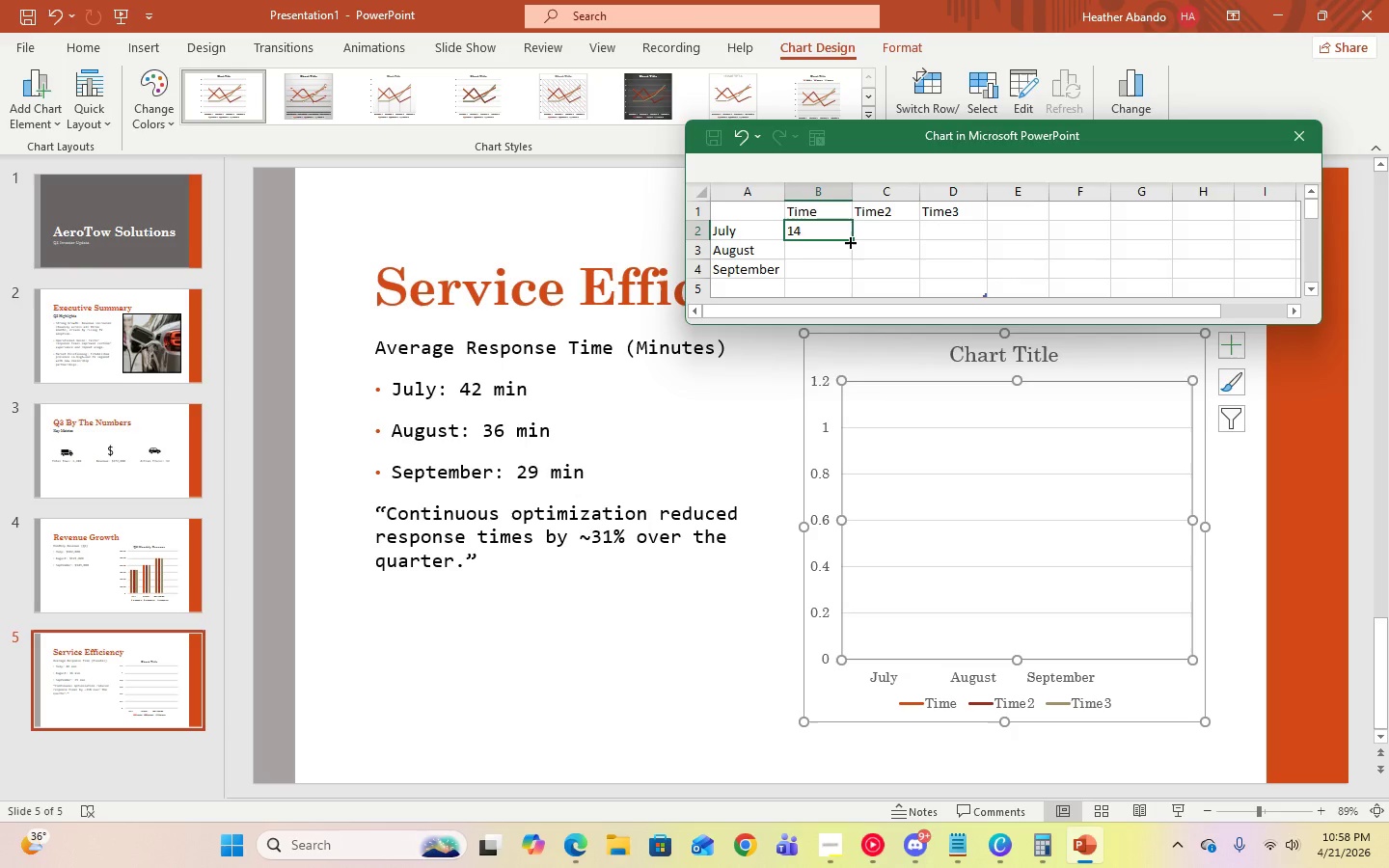 
key(ArrowDown)
 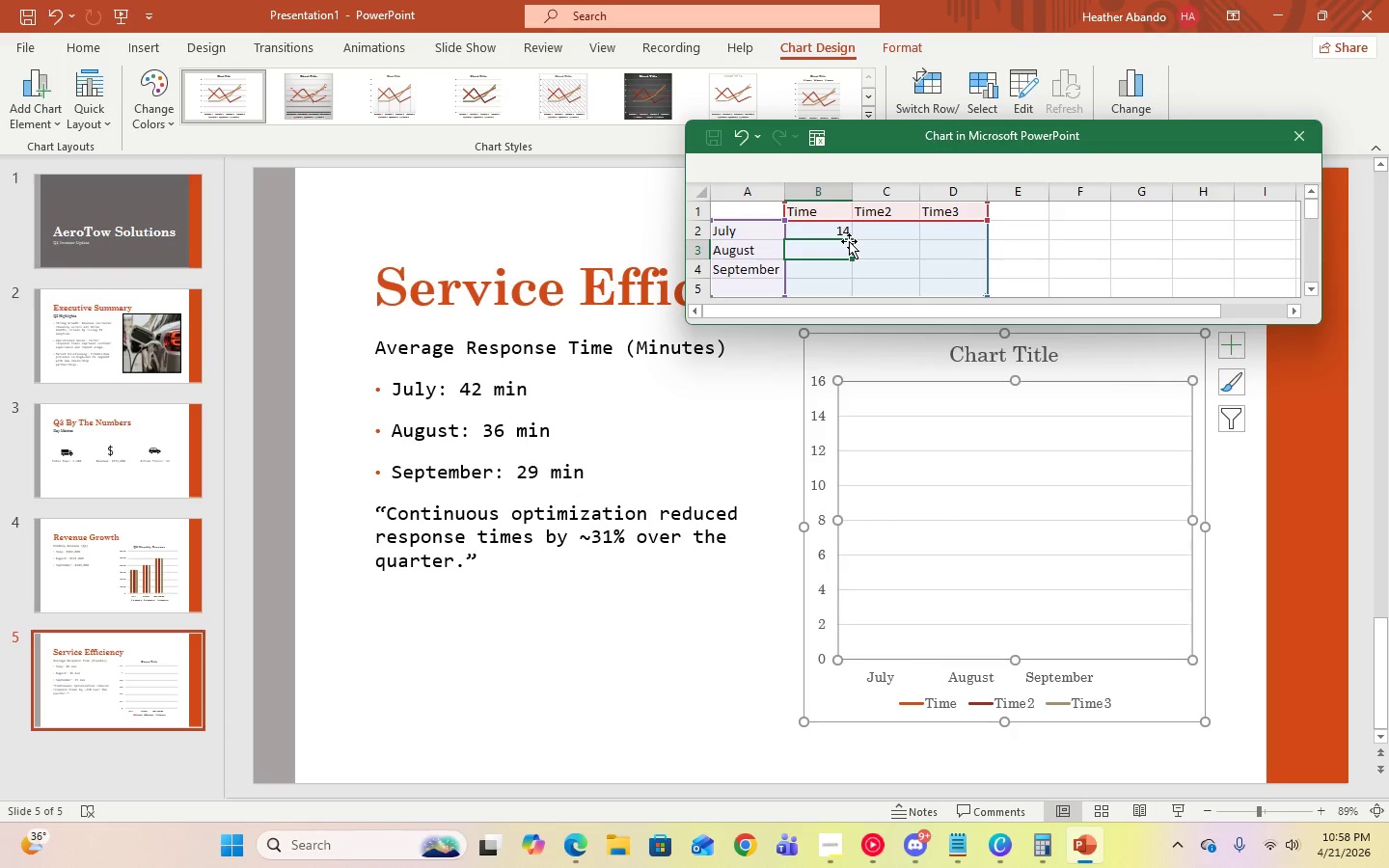 
key(Numpad1)
 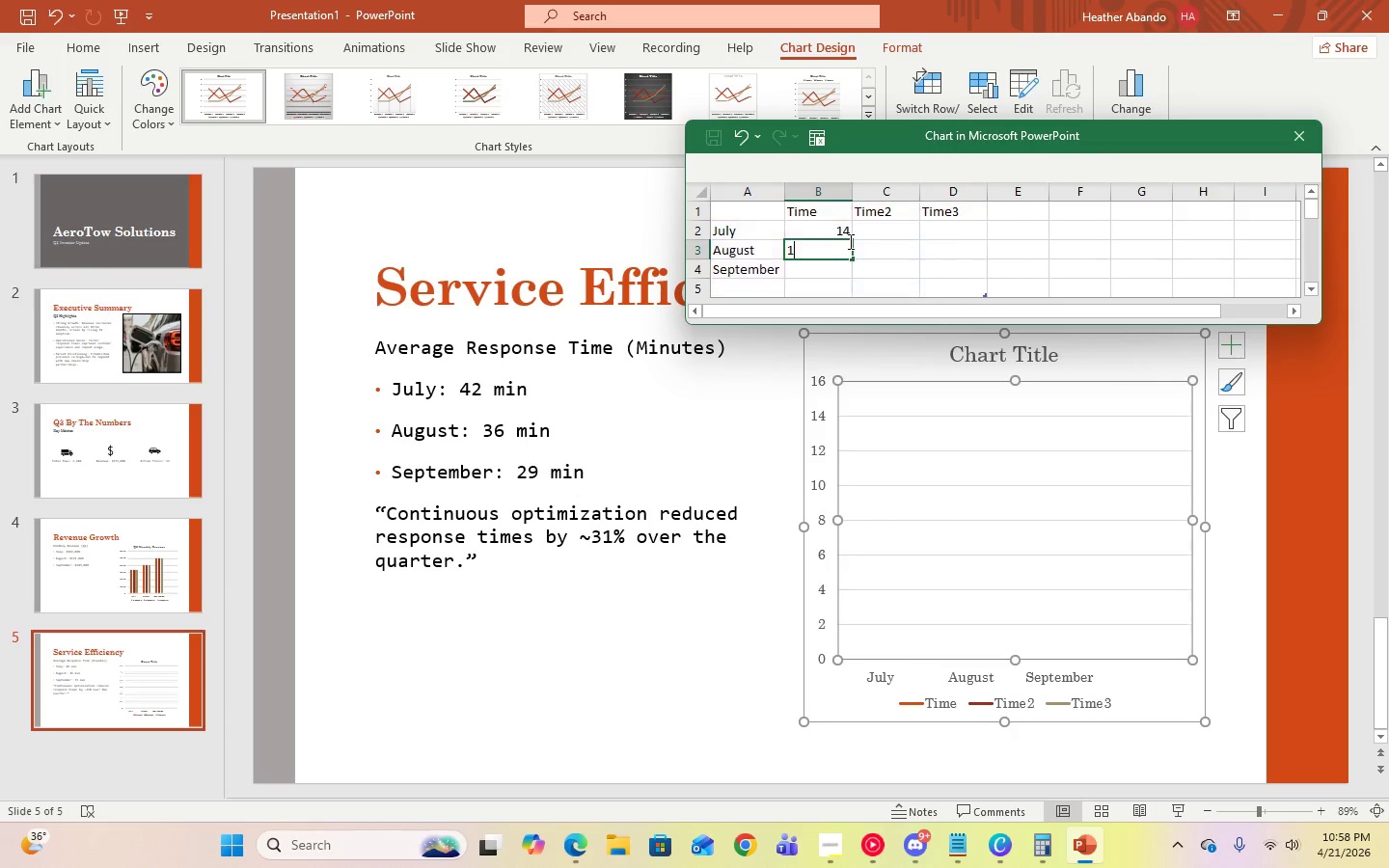 
key(Numpad2)
 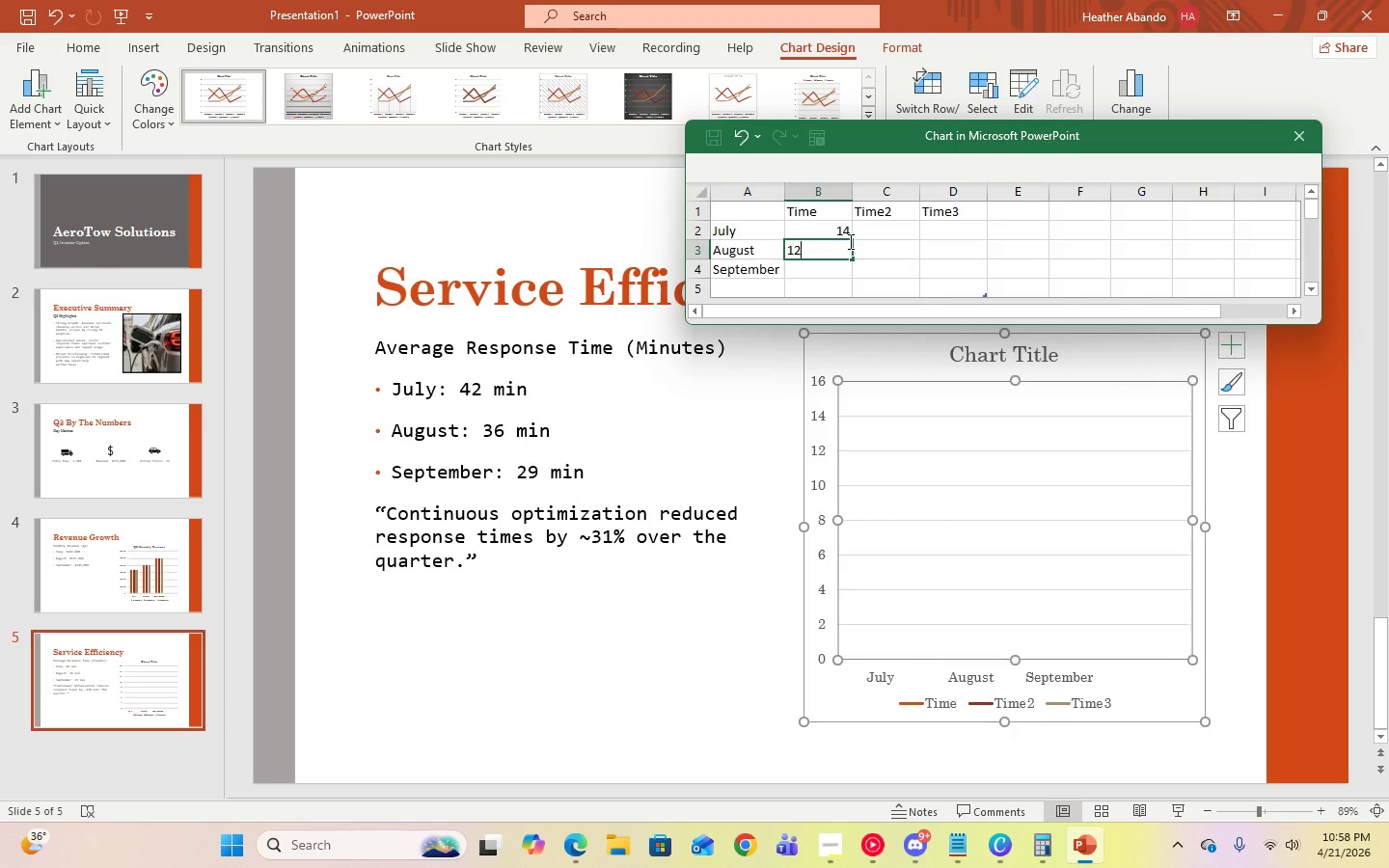 
key(ArrowDown)
 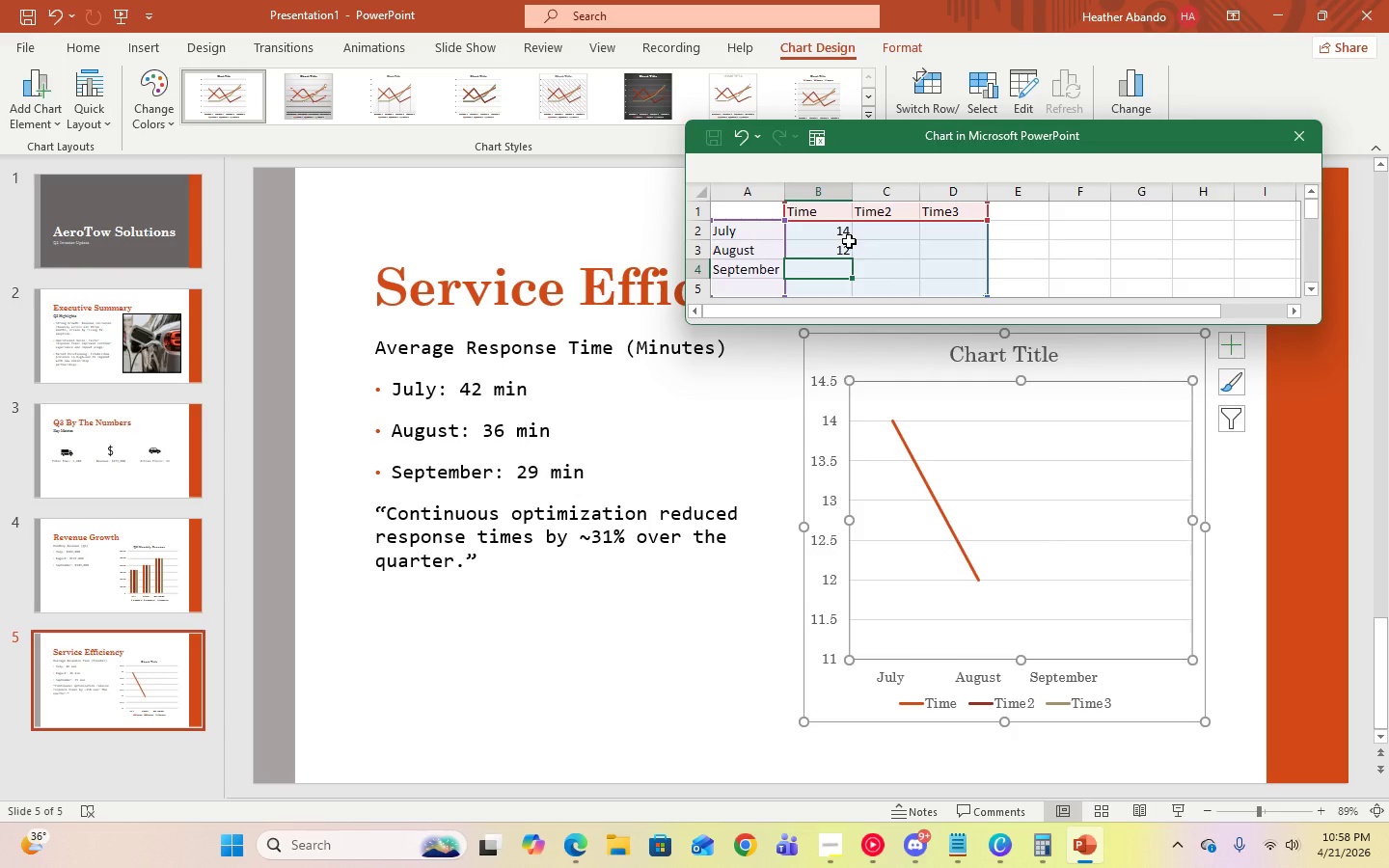 
key(Numpad9)
 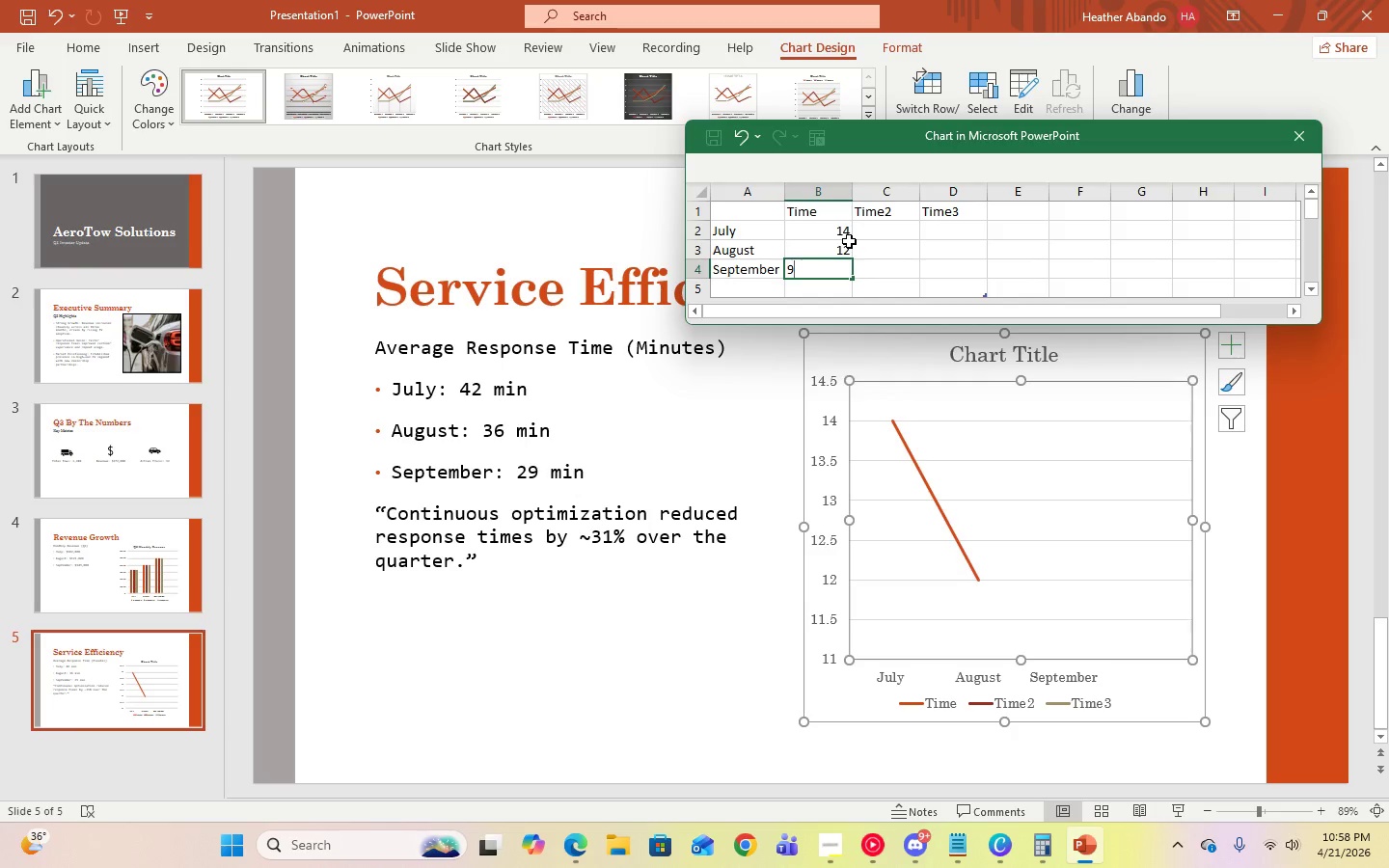 
key(Period)
 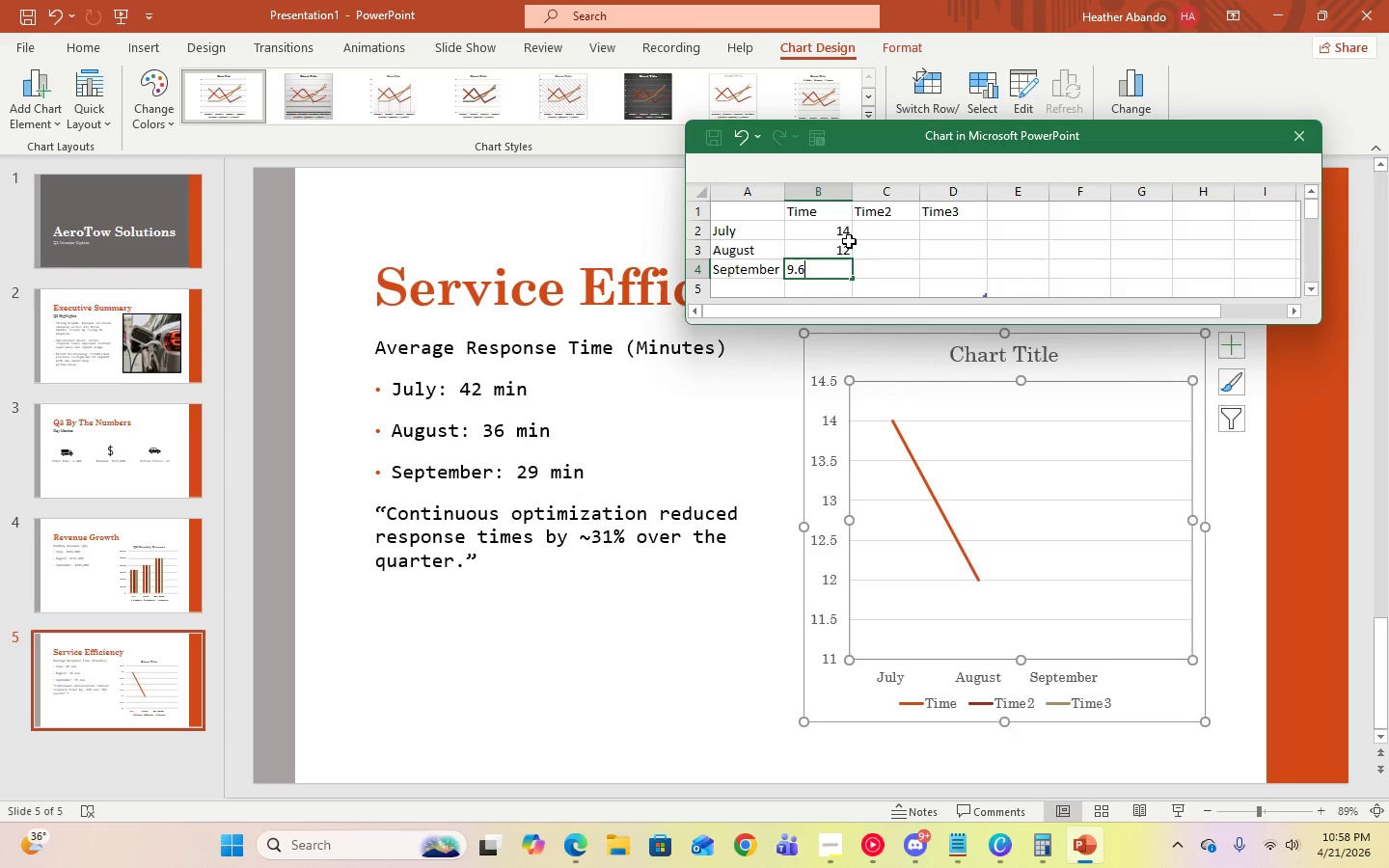 
key(Numpad6)
 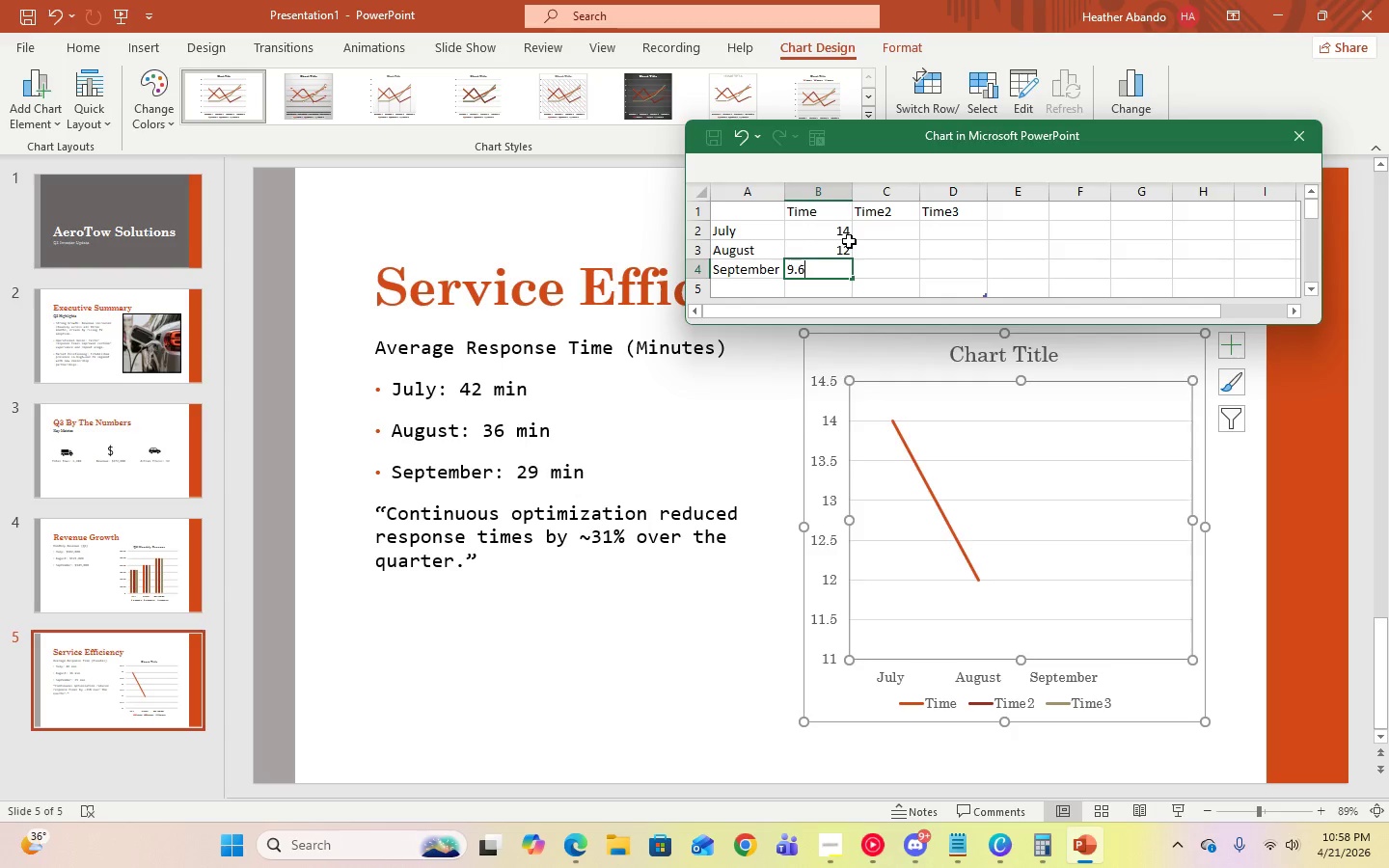 
key(Enter)
 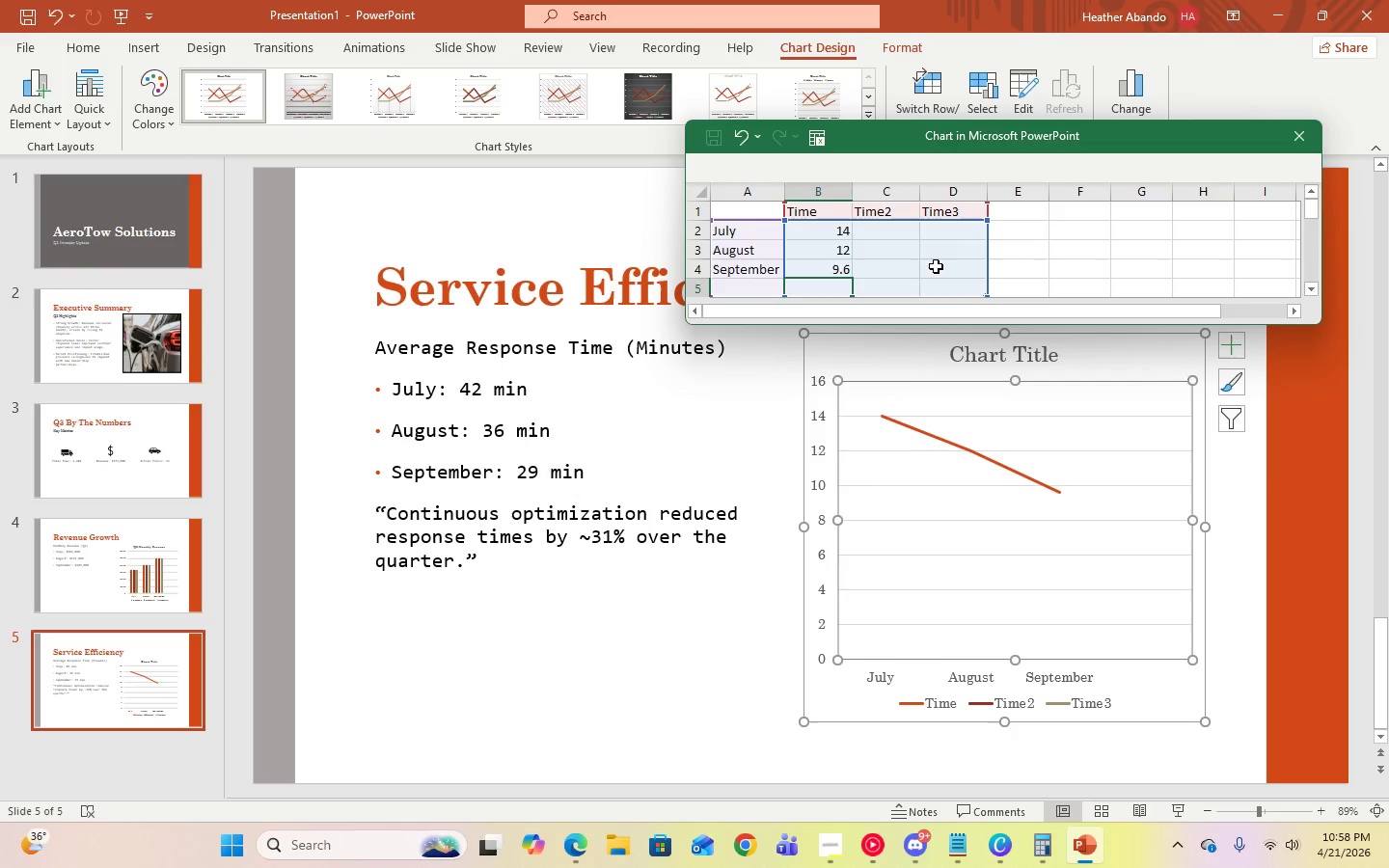 
left_click([886, 233])
 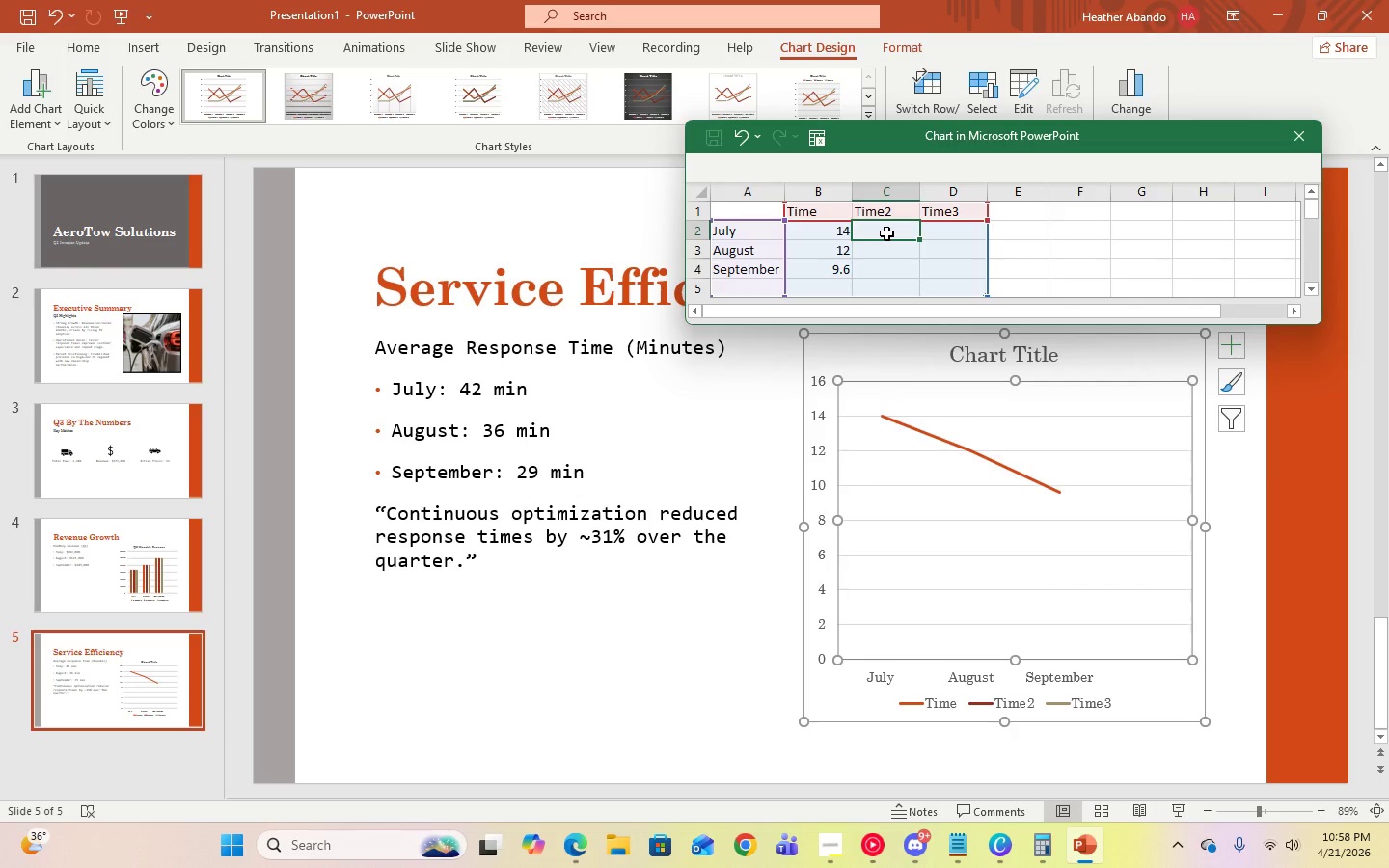 
key(Numpad9)
 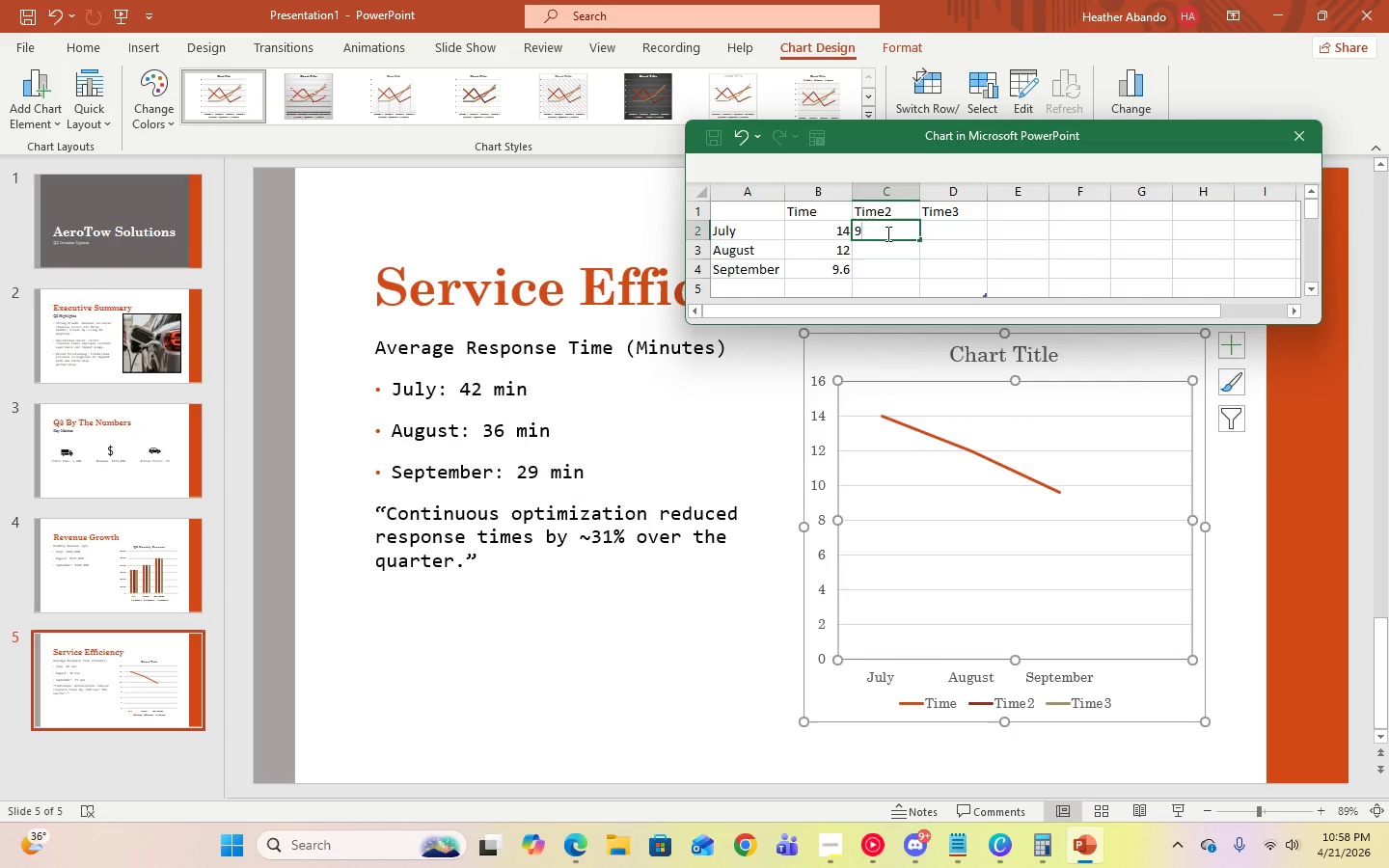 
key(Period)
 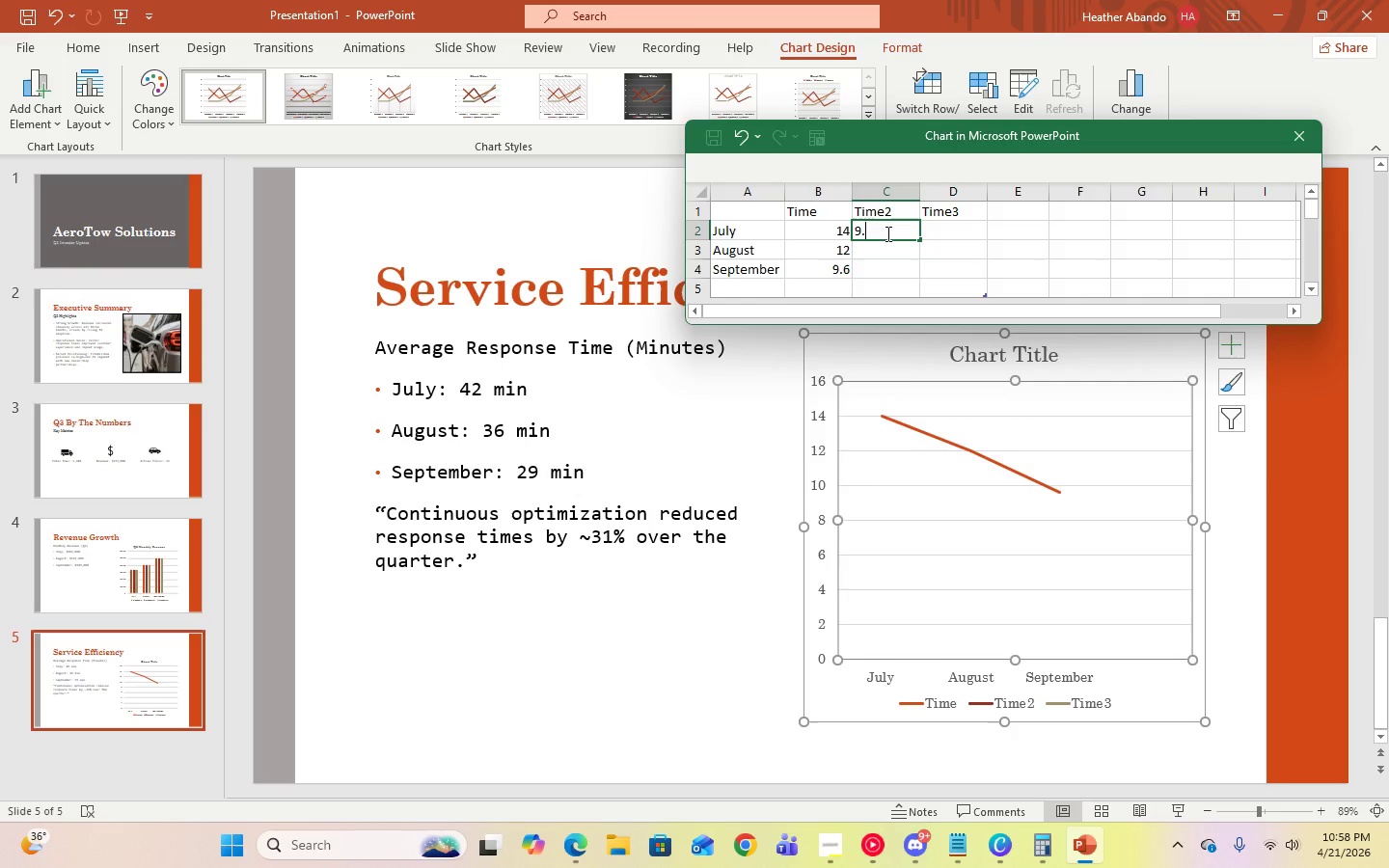 
key(Numpad6)
 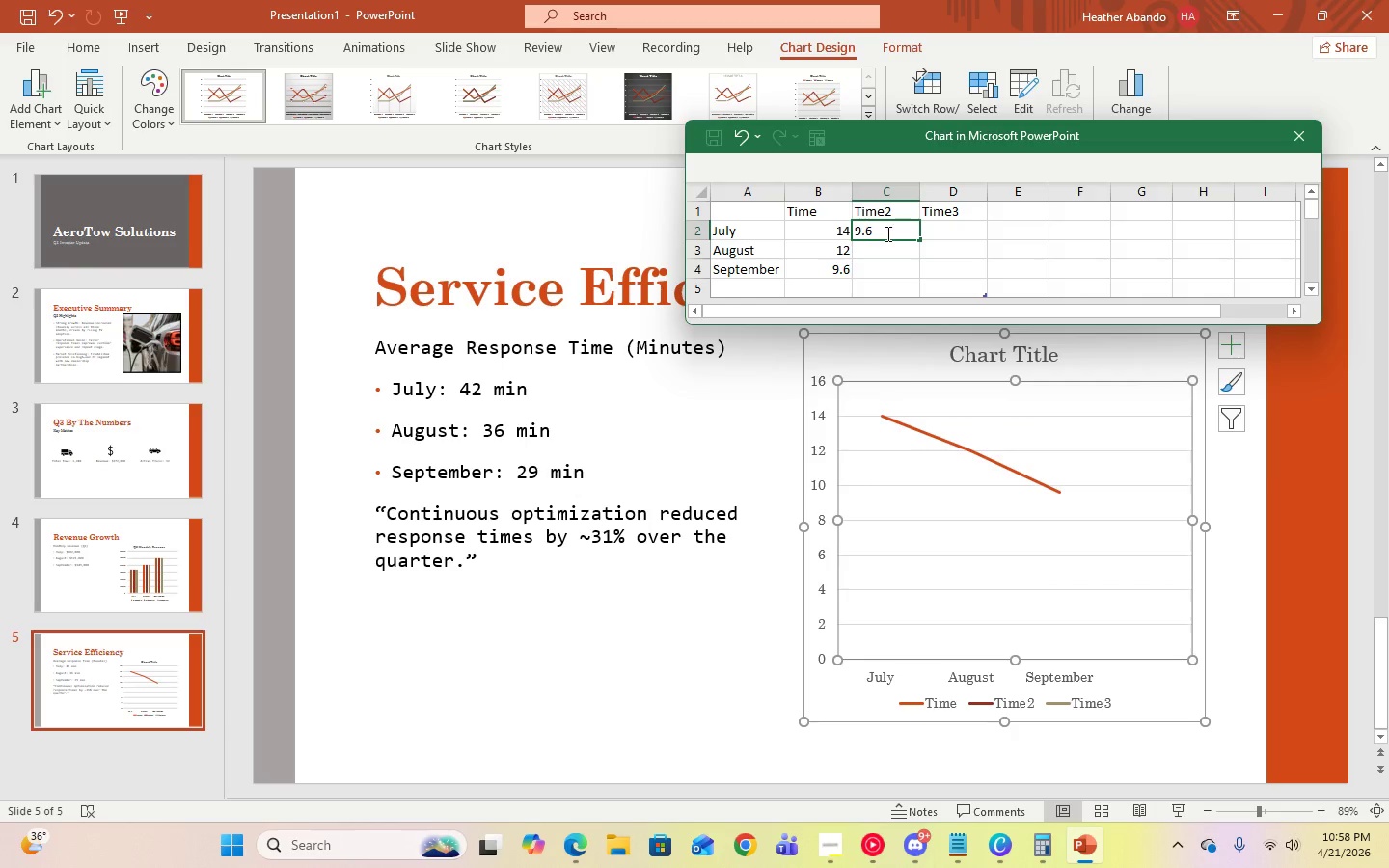 
key(ArrowDown)
 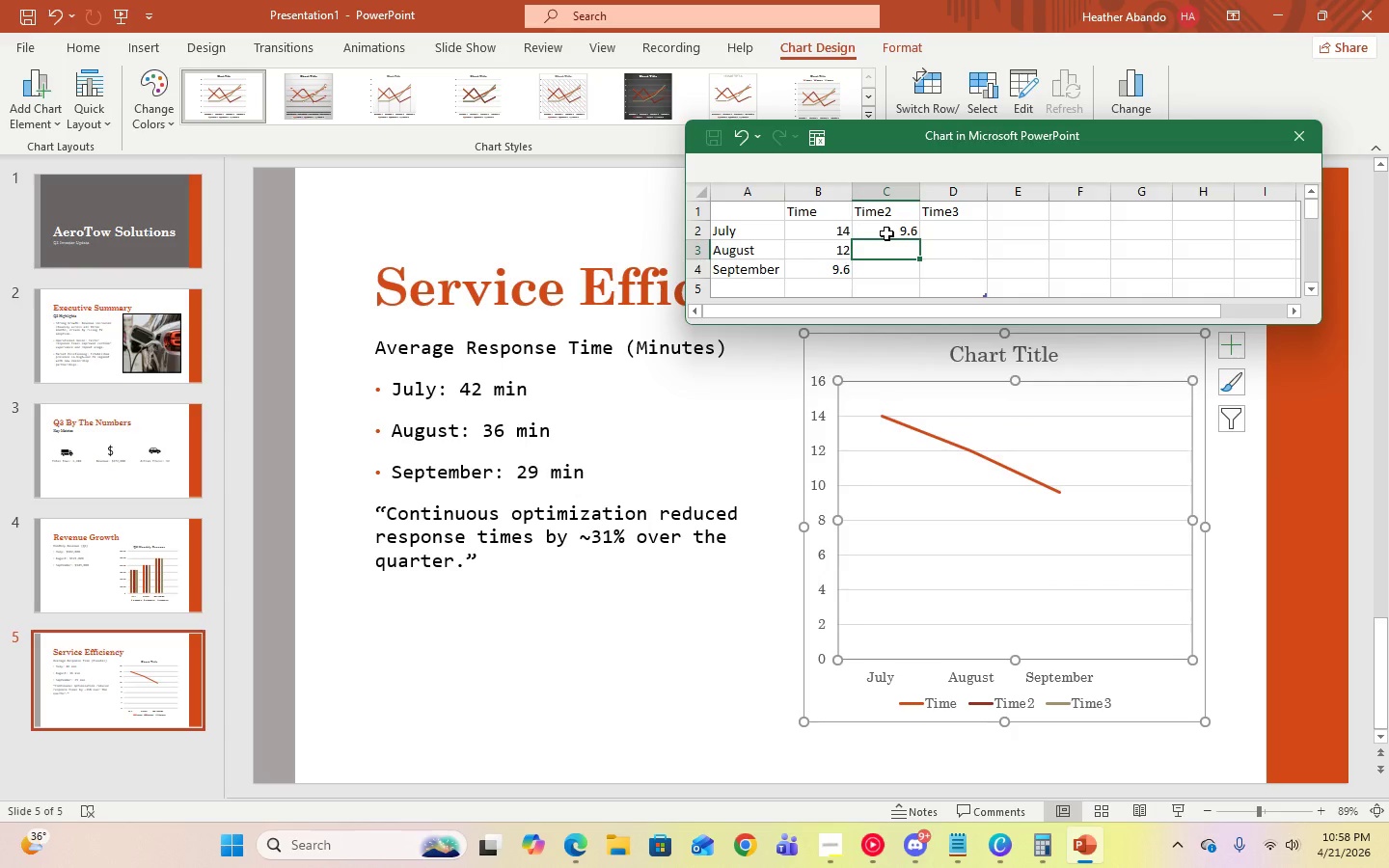 
key(Numpad1)
 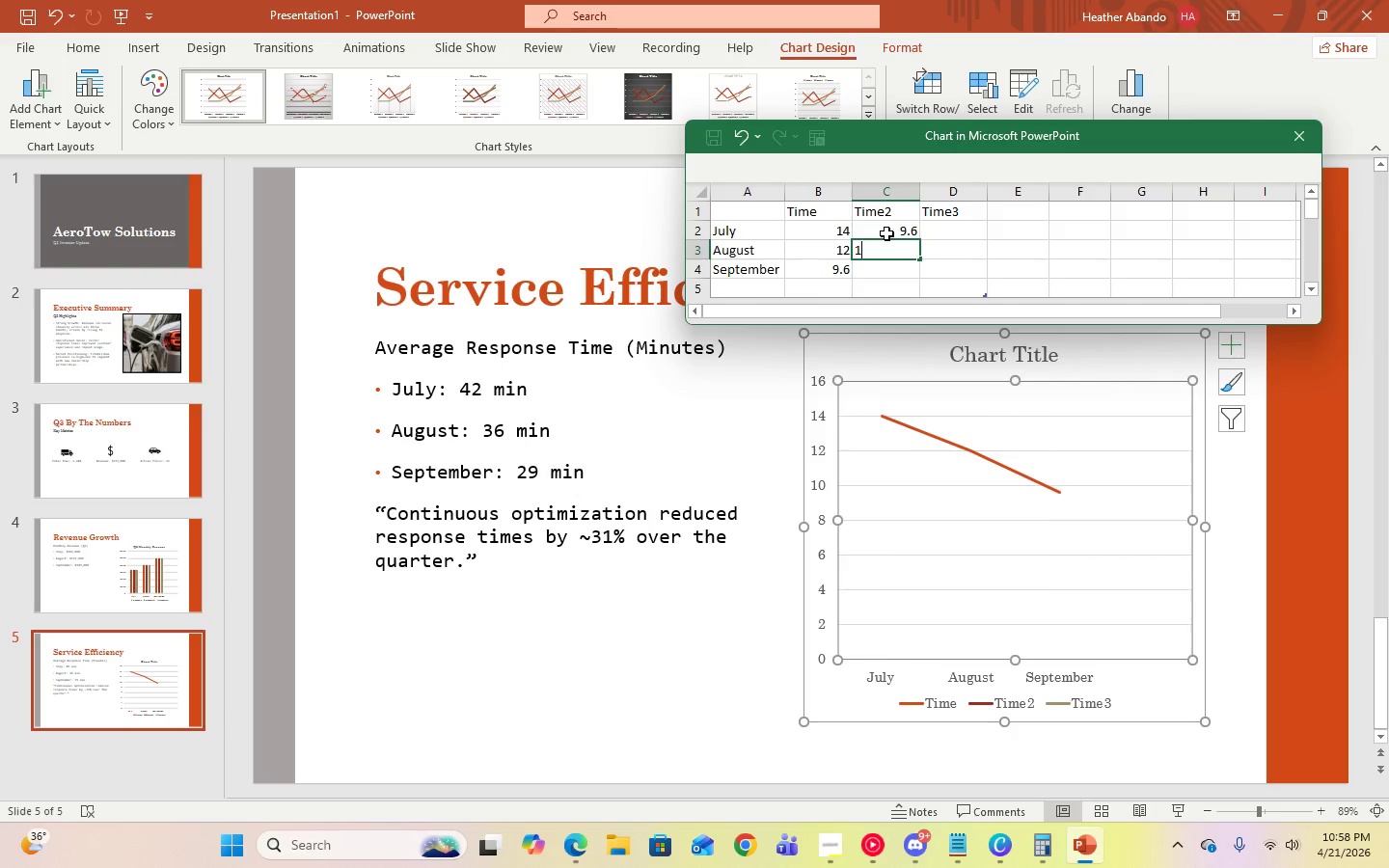 
key(Numpad4)
 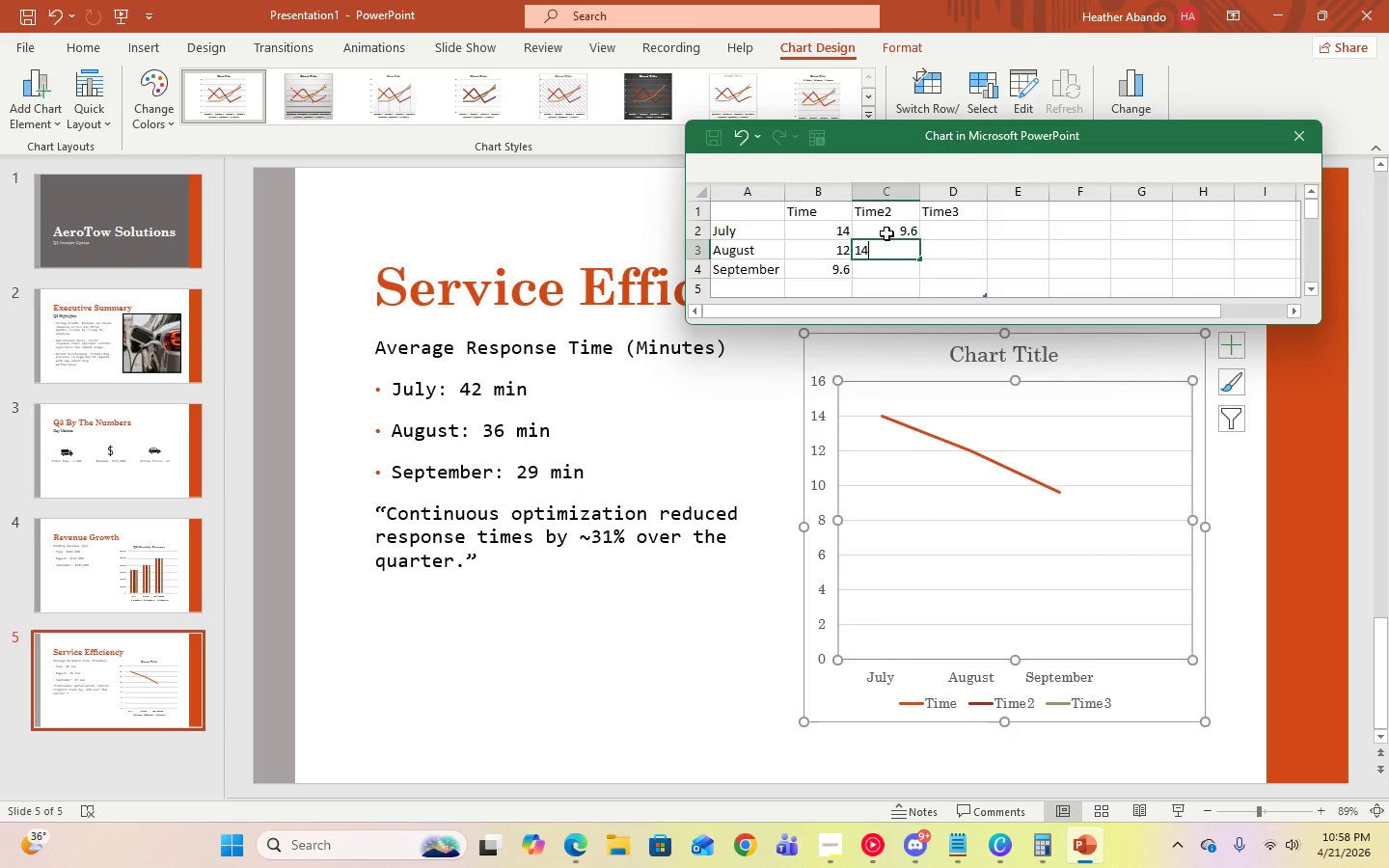 
key(ArrowDown)
 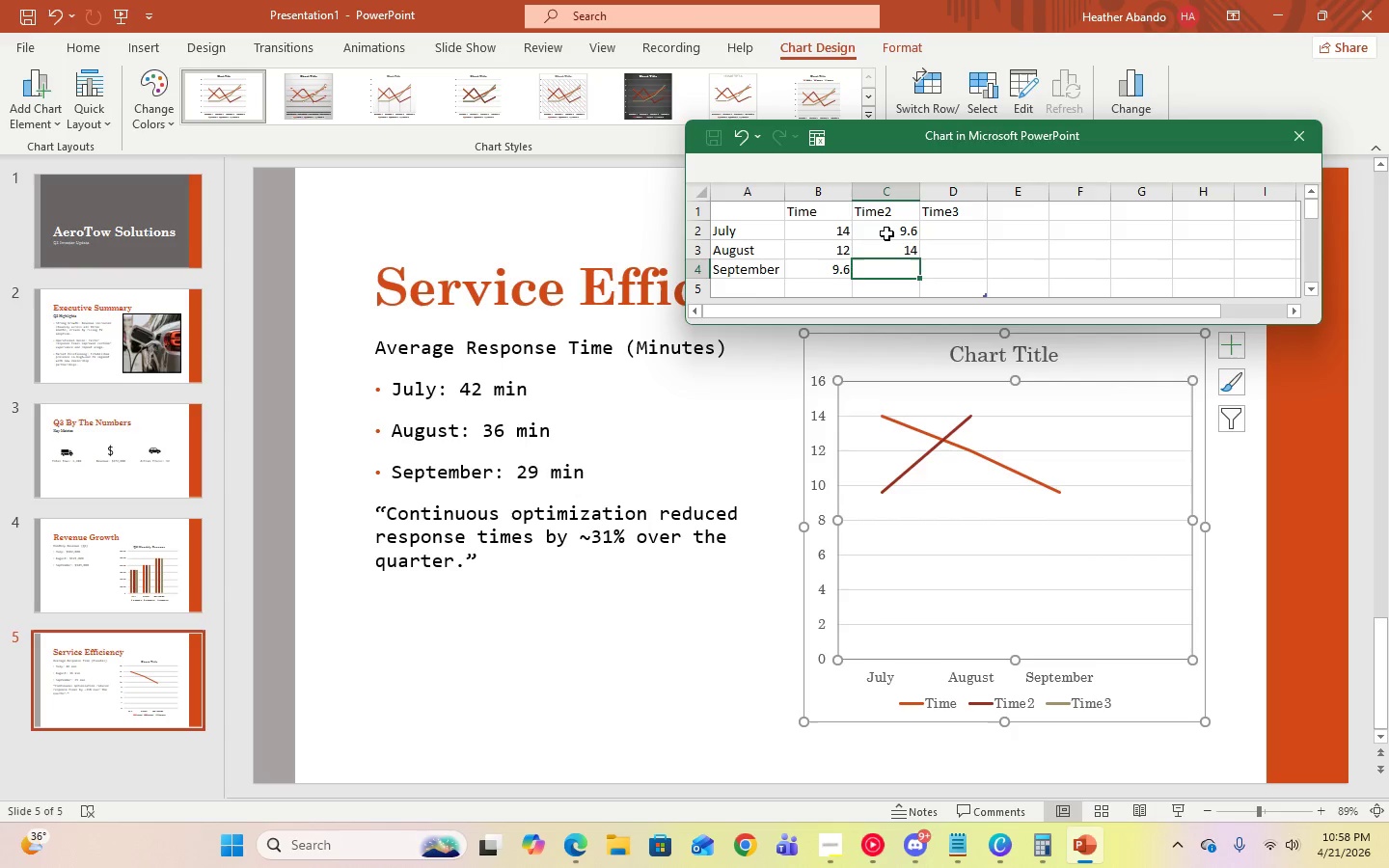 
key(Numpad1)
 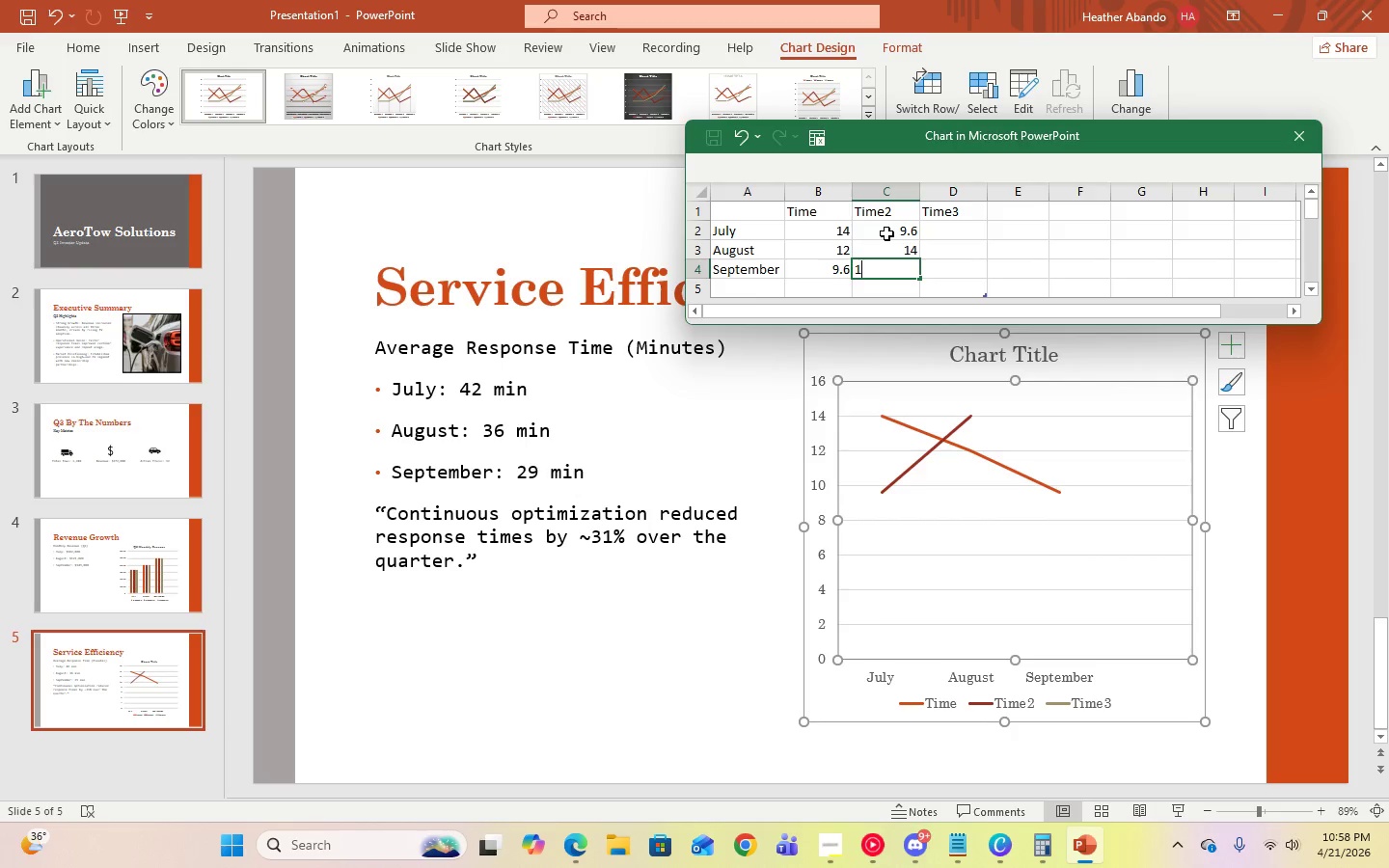 
key(Numpad2)
 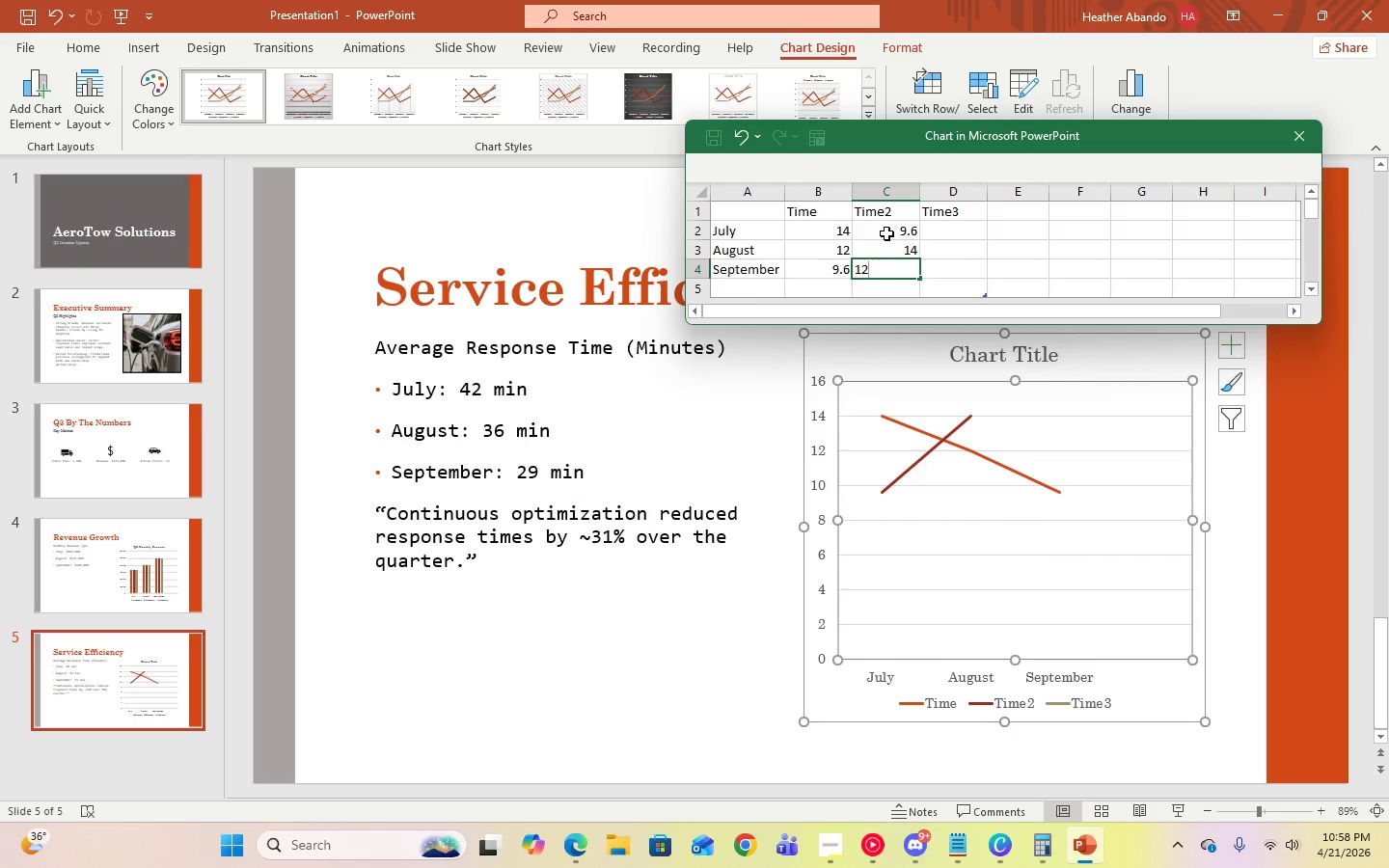 
key(Enter)
 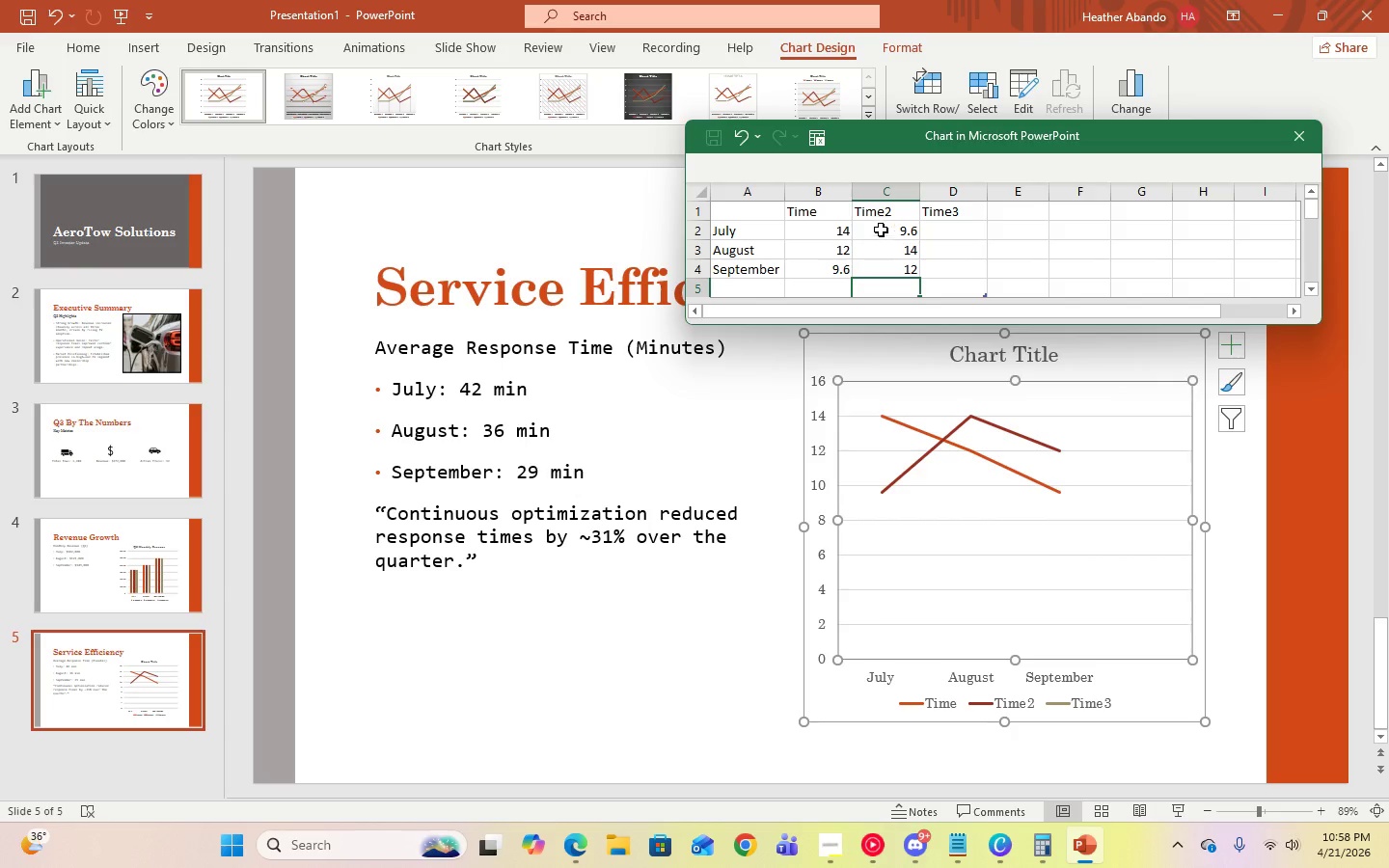 
left_click([903, 267])
 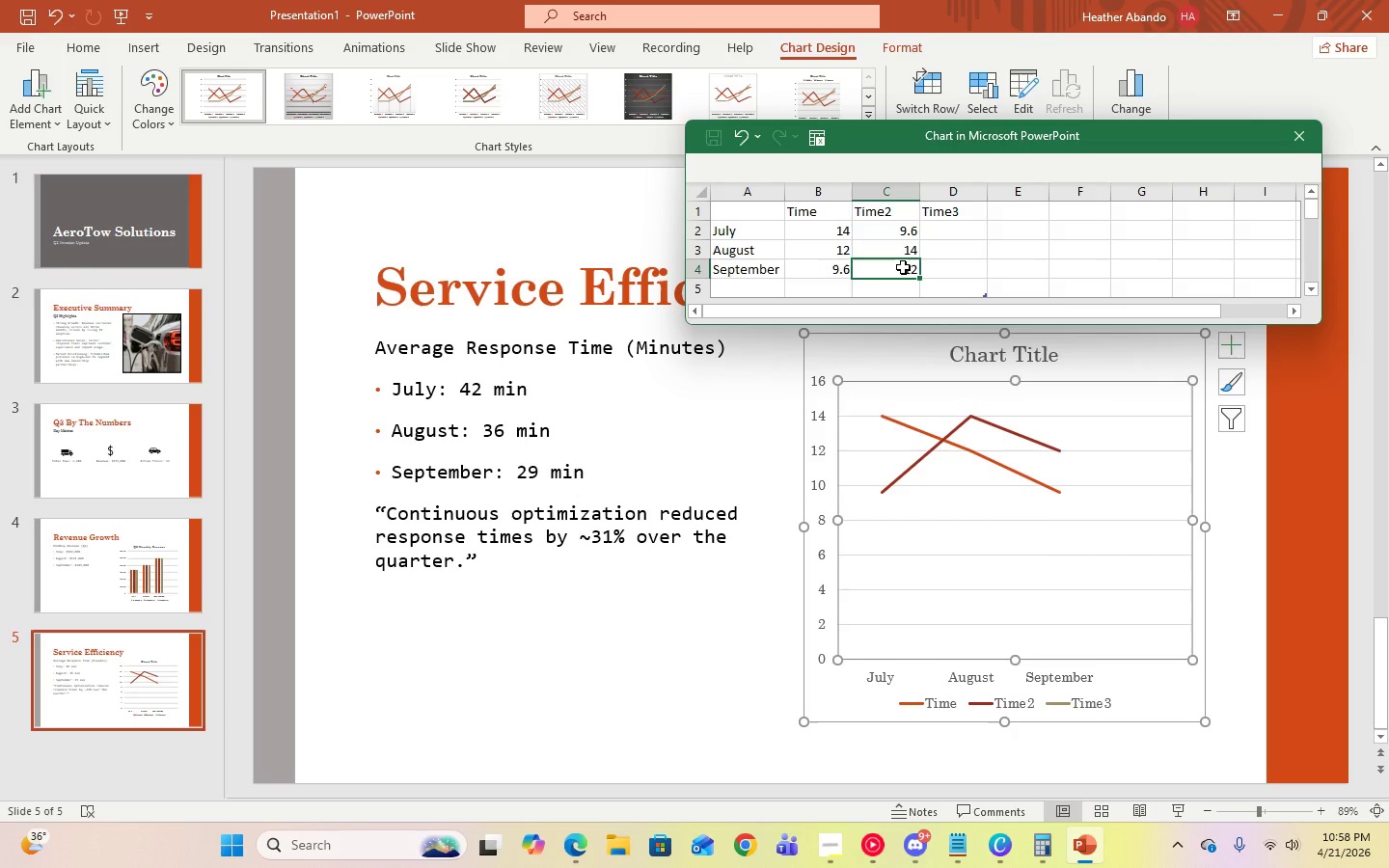 
key(Numpad1)
 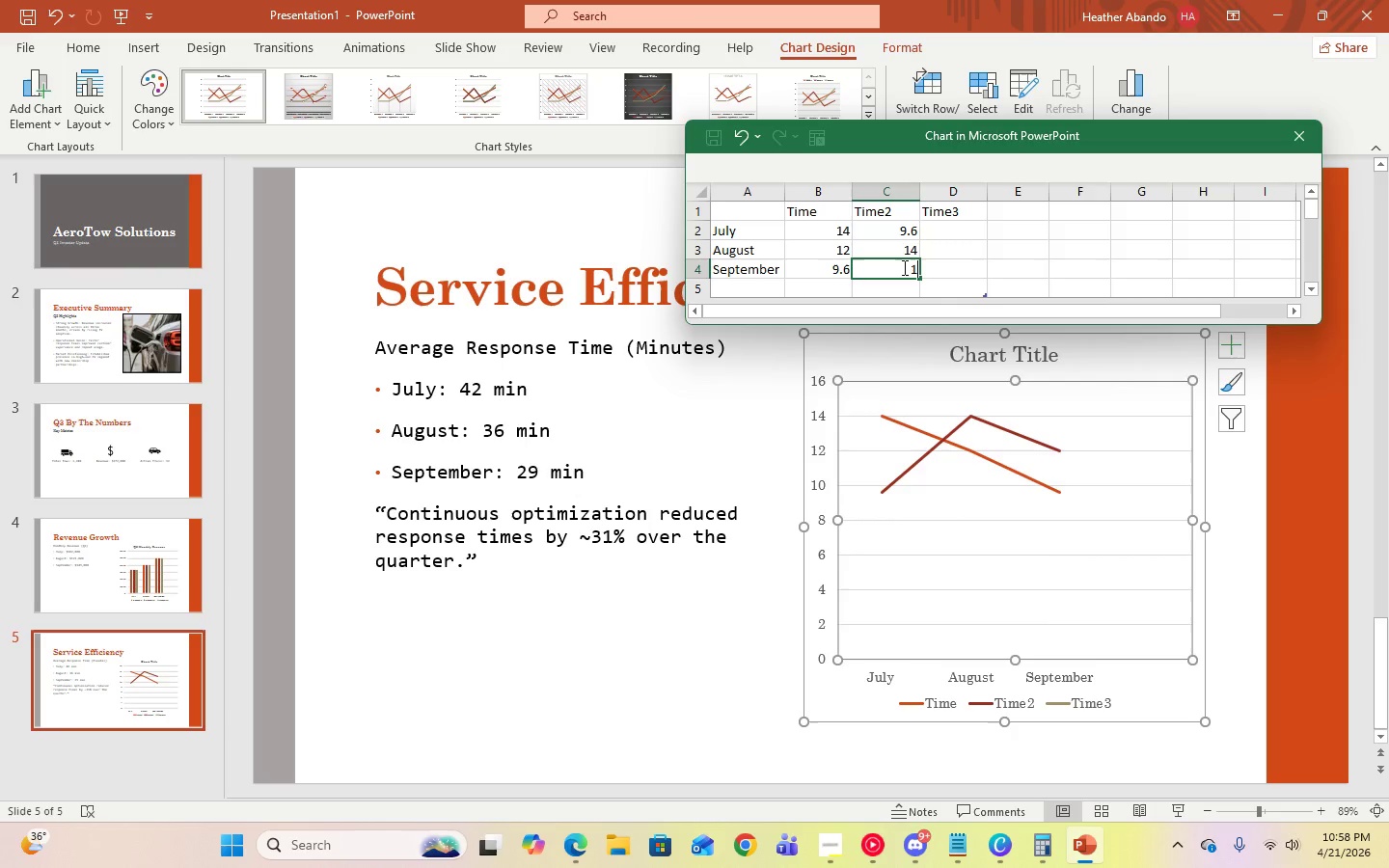 
key(Numpad4)
 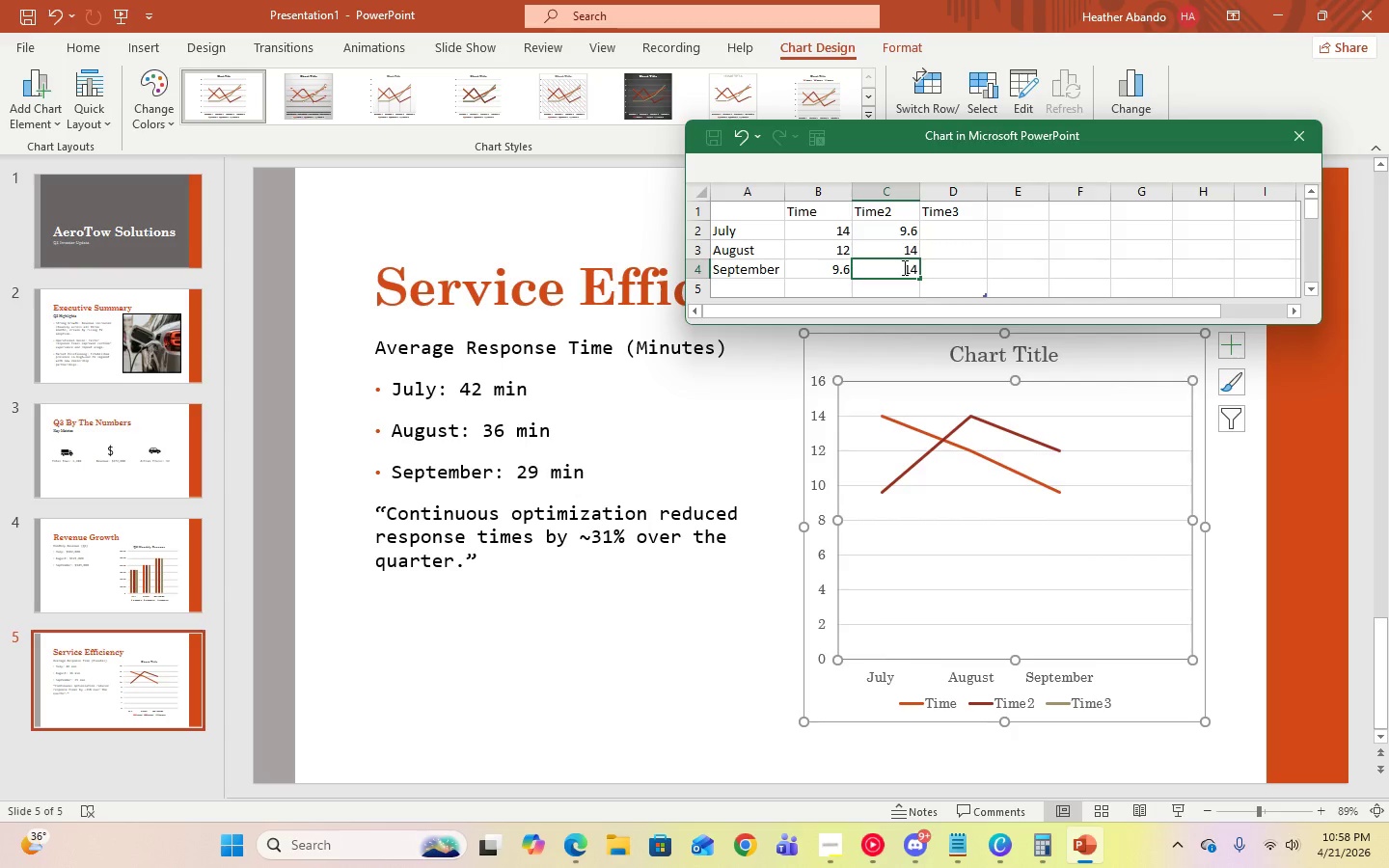 
key(ArrowUp)
 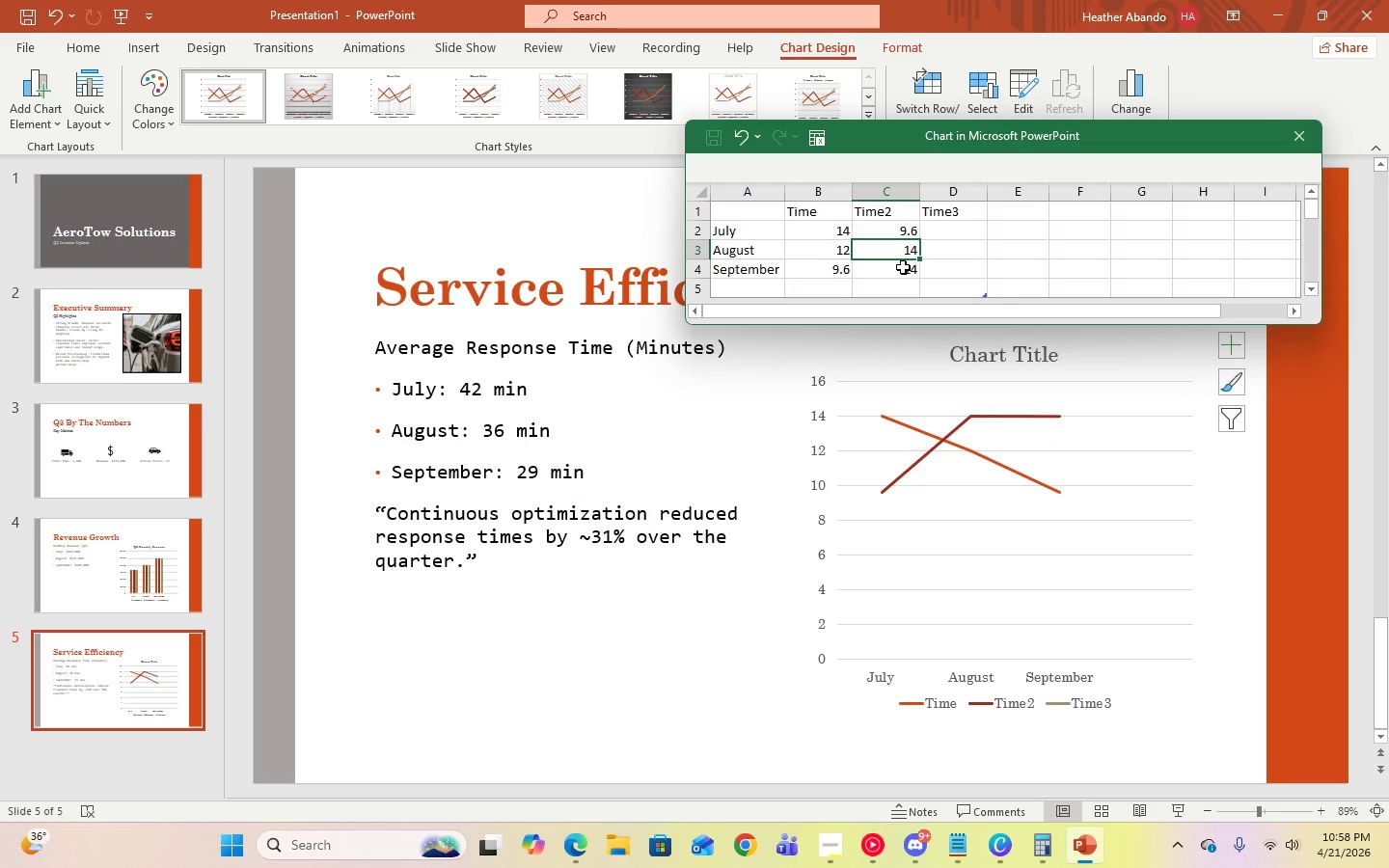 
key(Numpad1)
 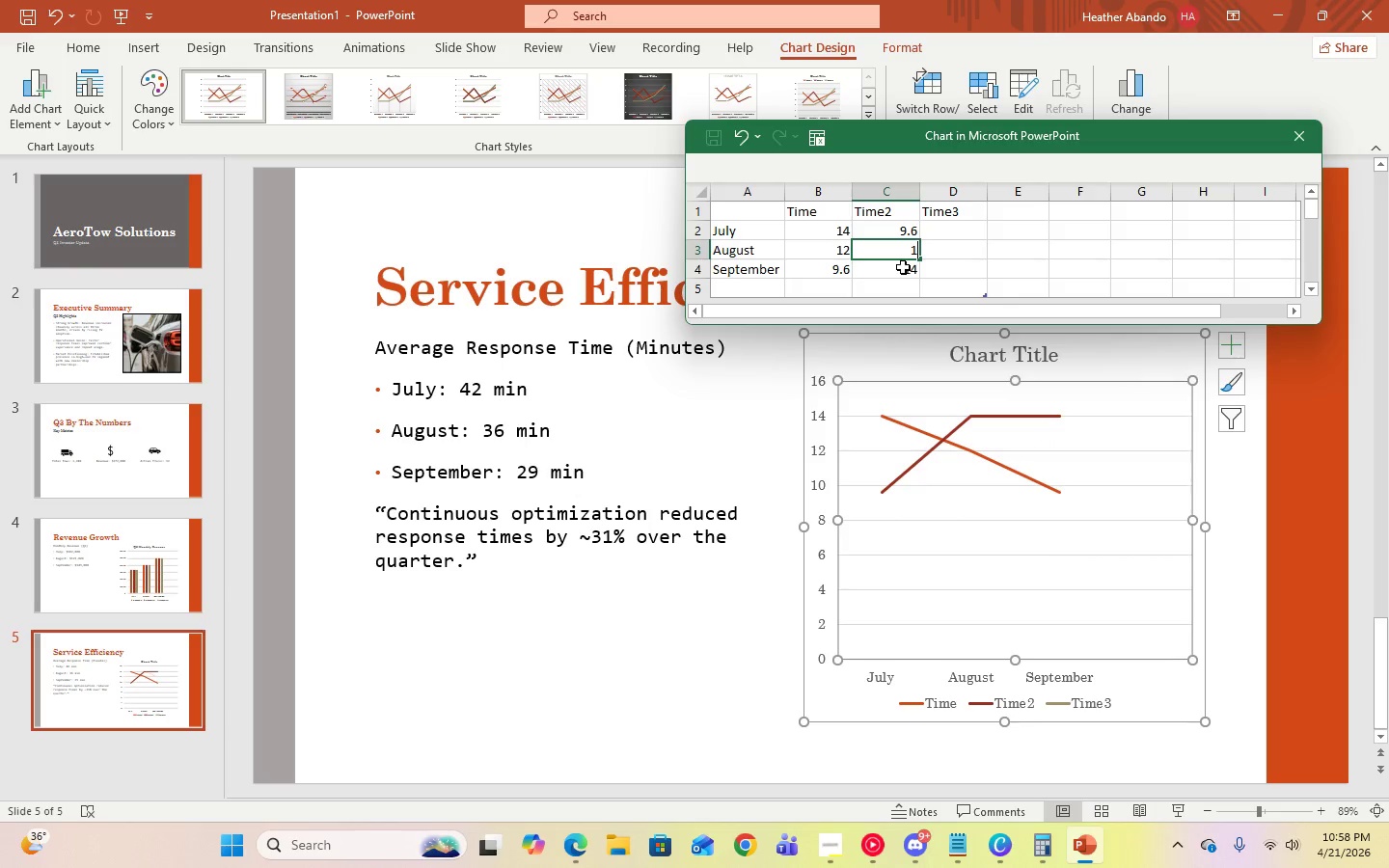 
key(Numpad2)
 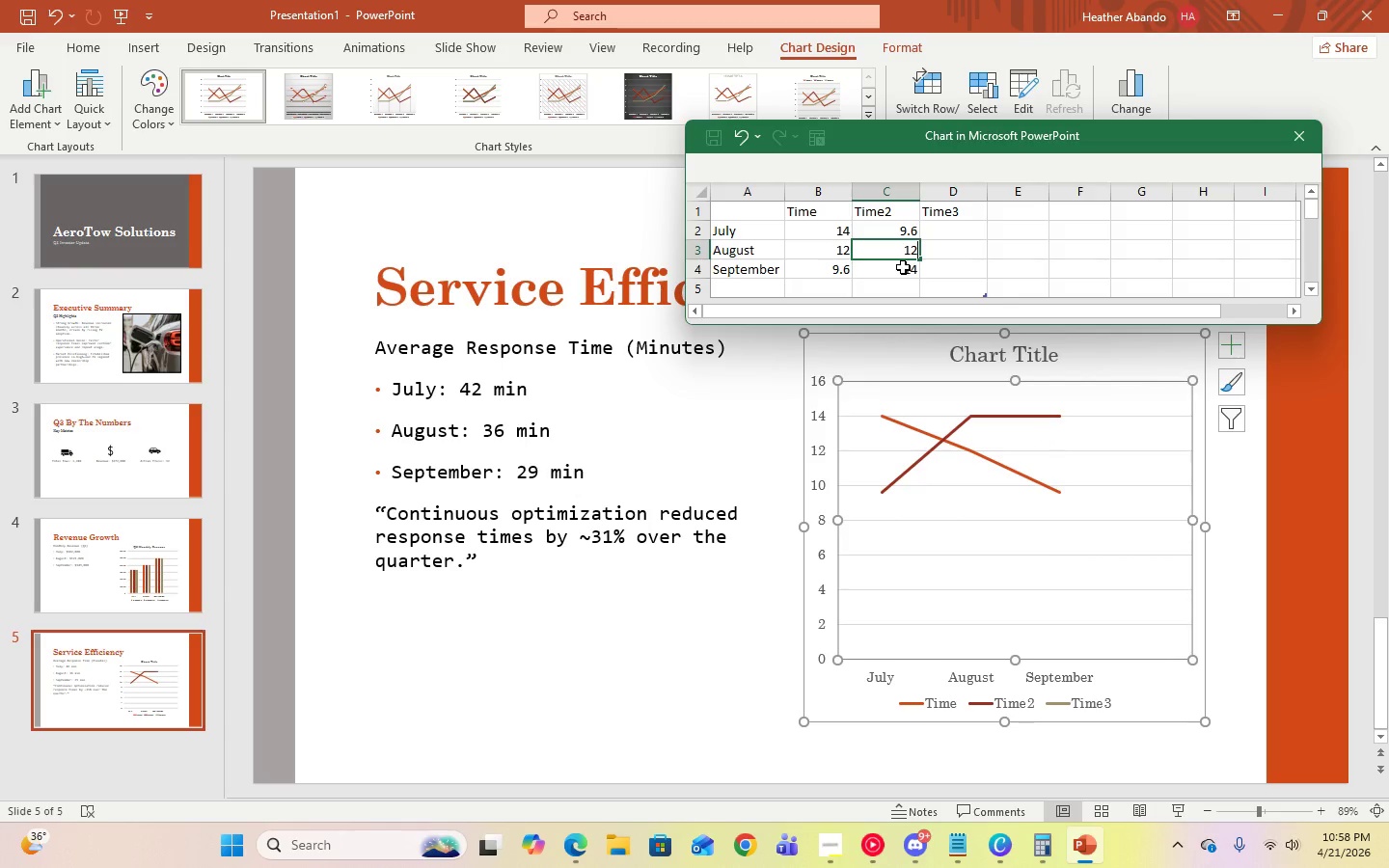 
key(ArrowDown)
 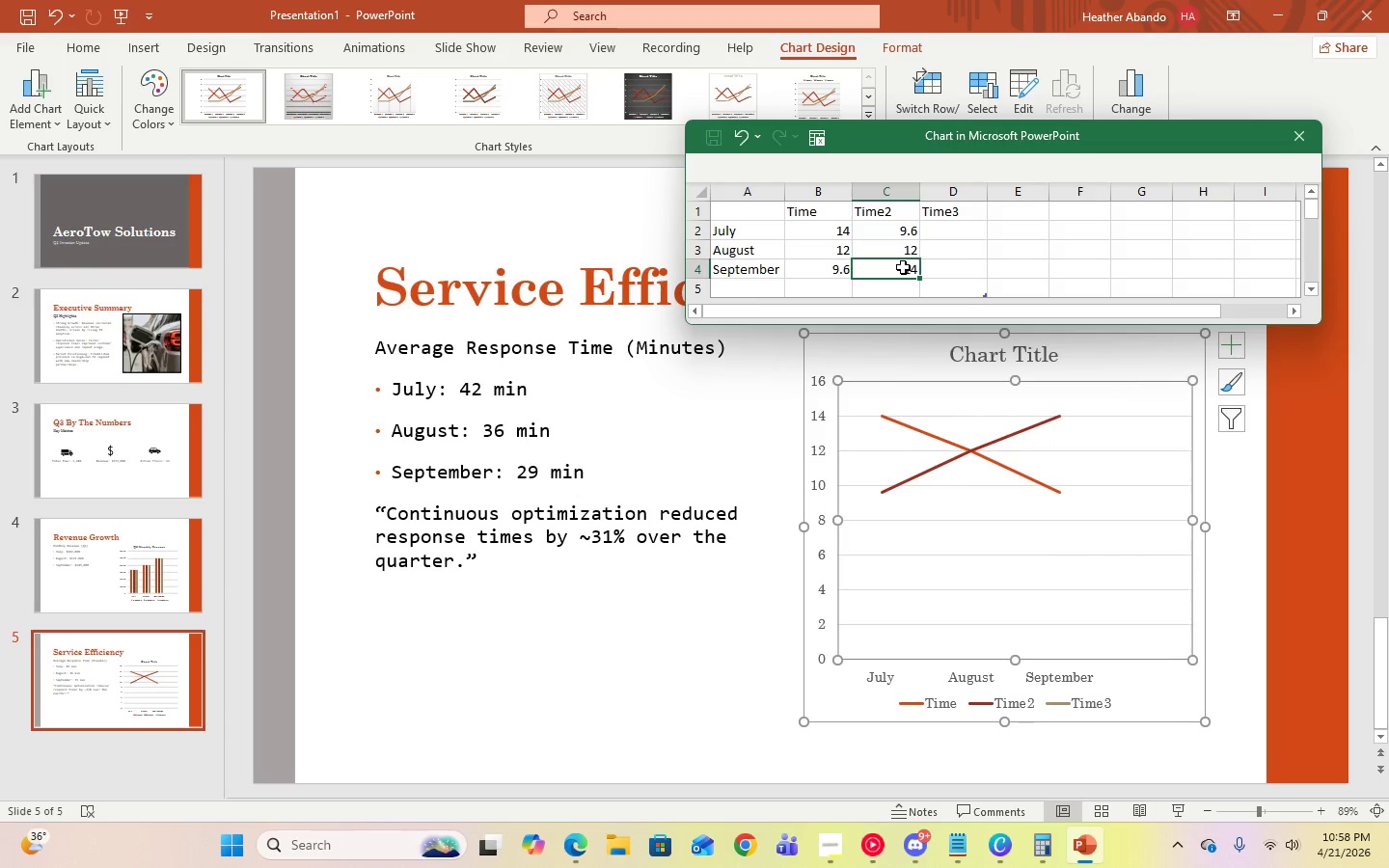 
key(ArrowRight)
 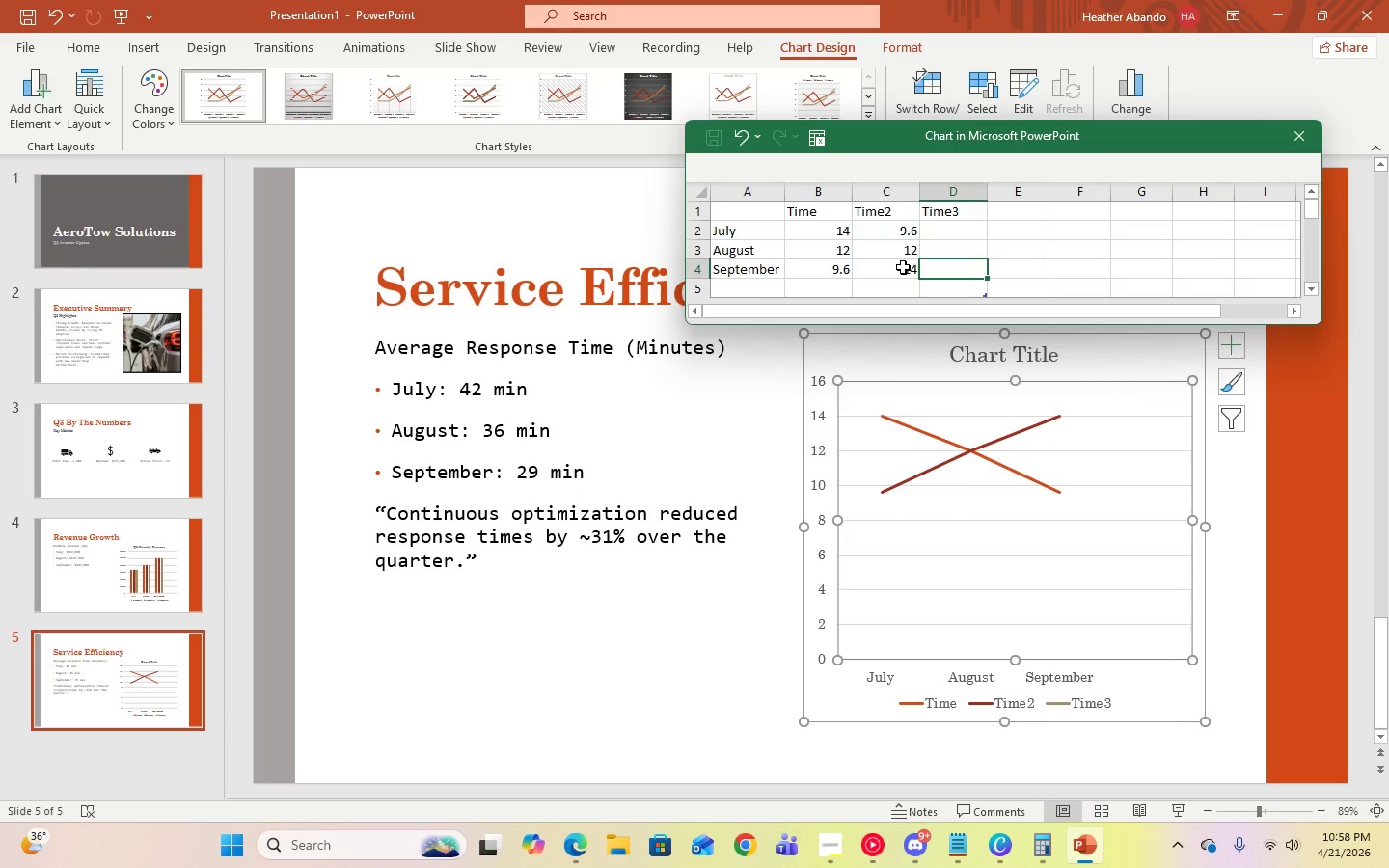 
key(ArrowUp)
 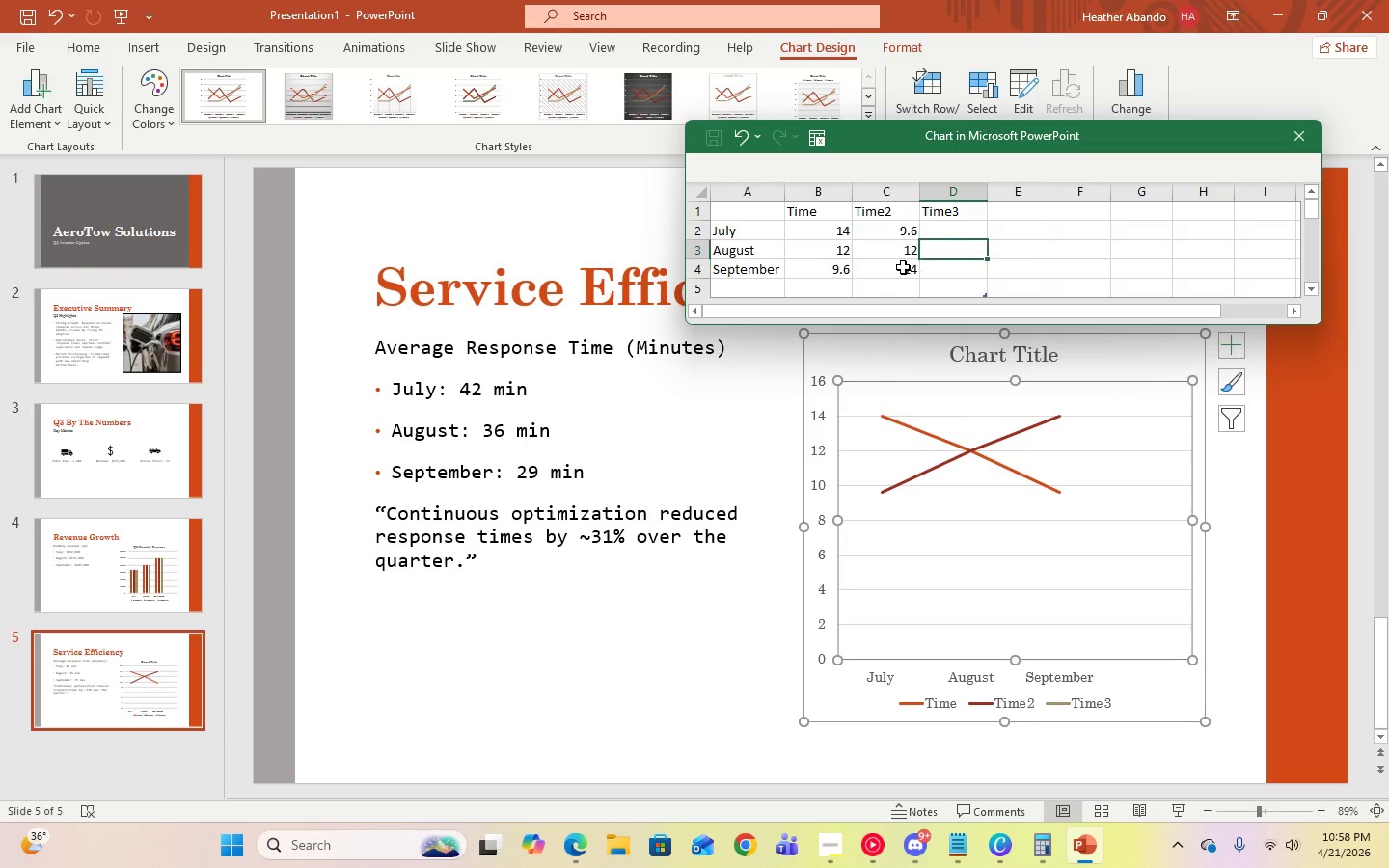 
key(ArrowUp)
 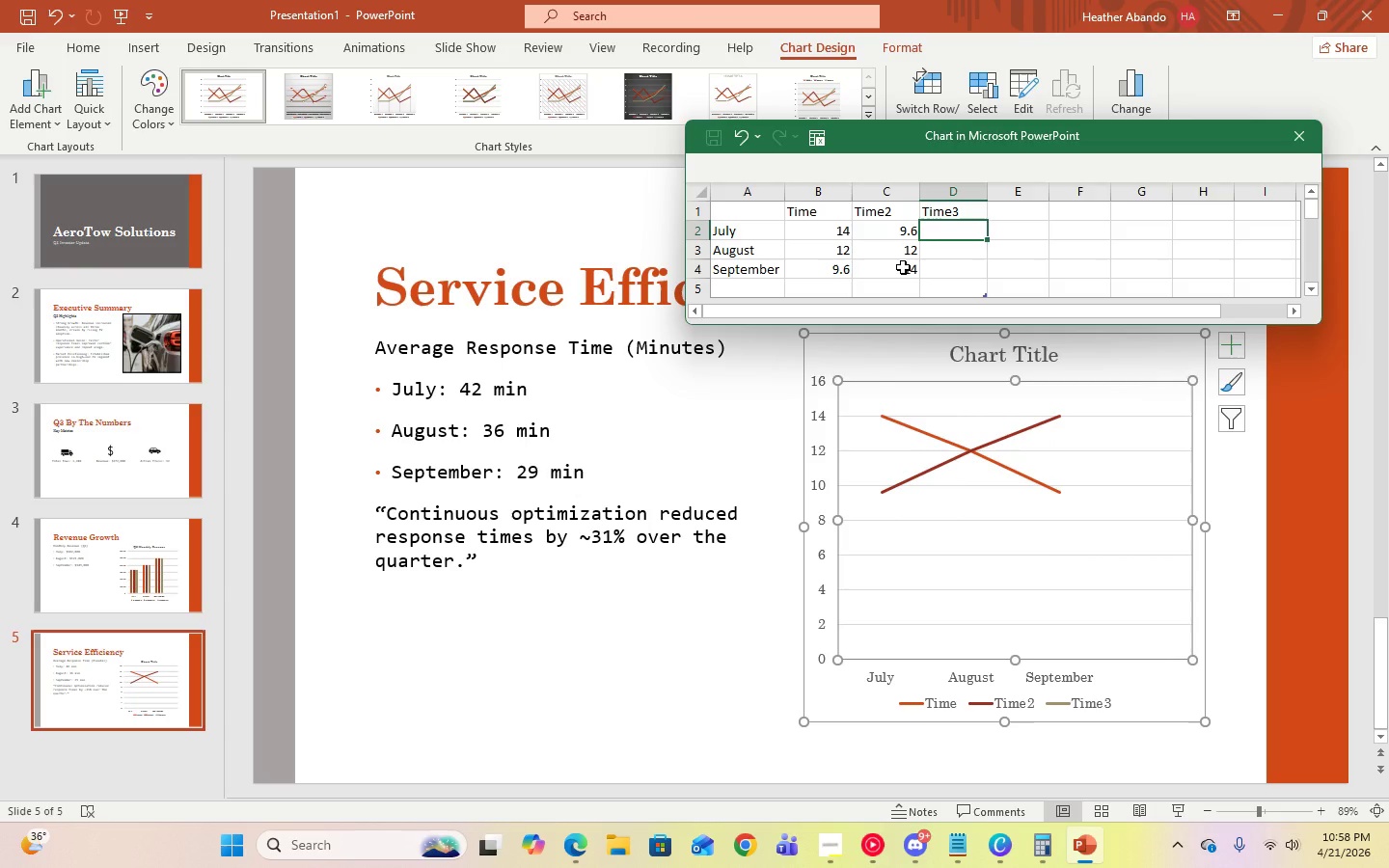 
key(Numpad1)
 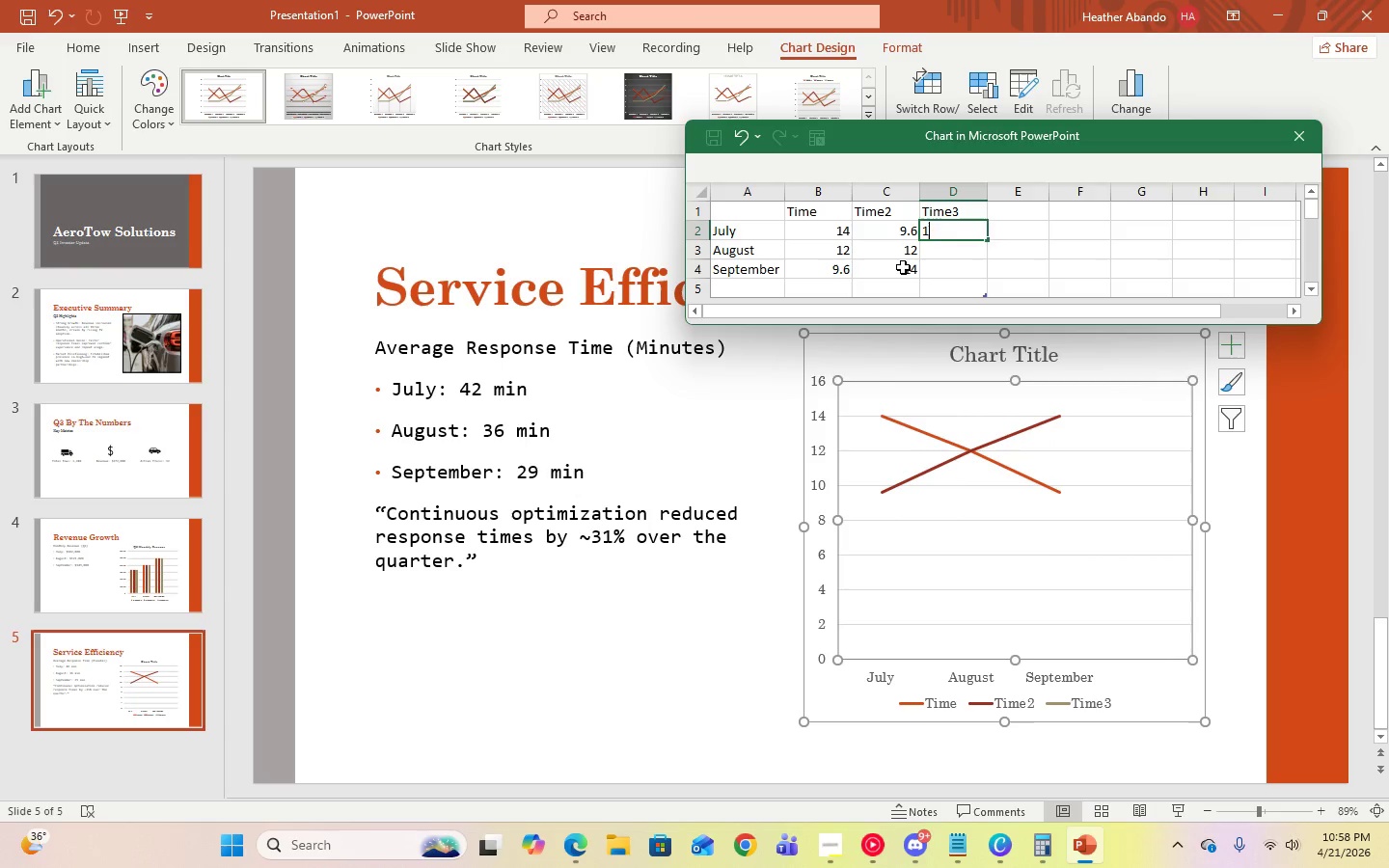 
key(Numpad2)
 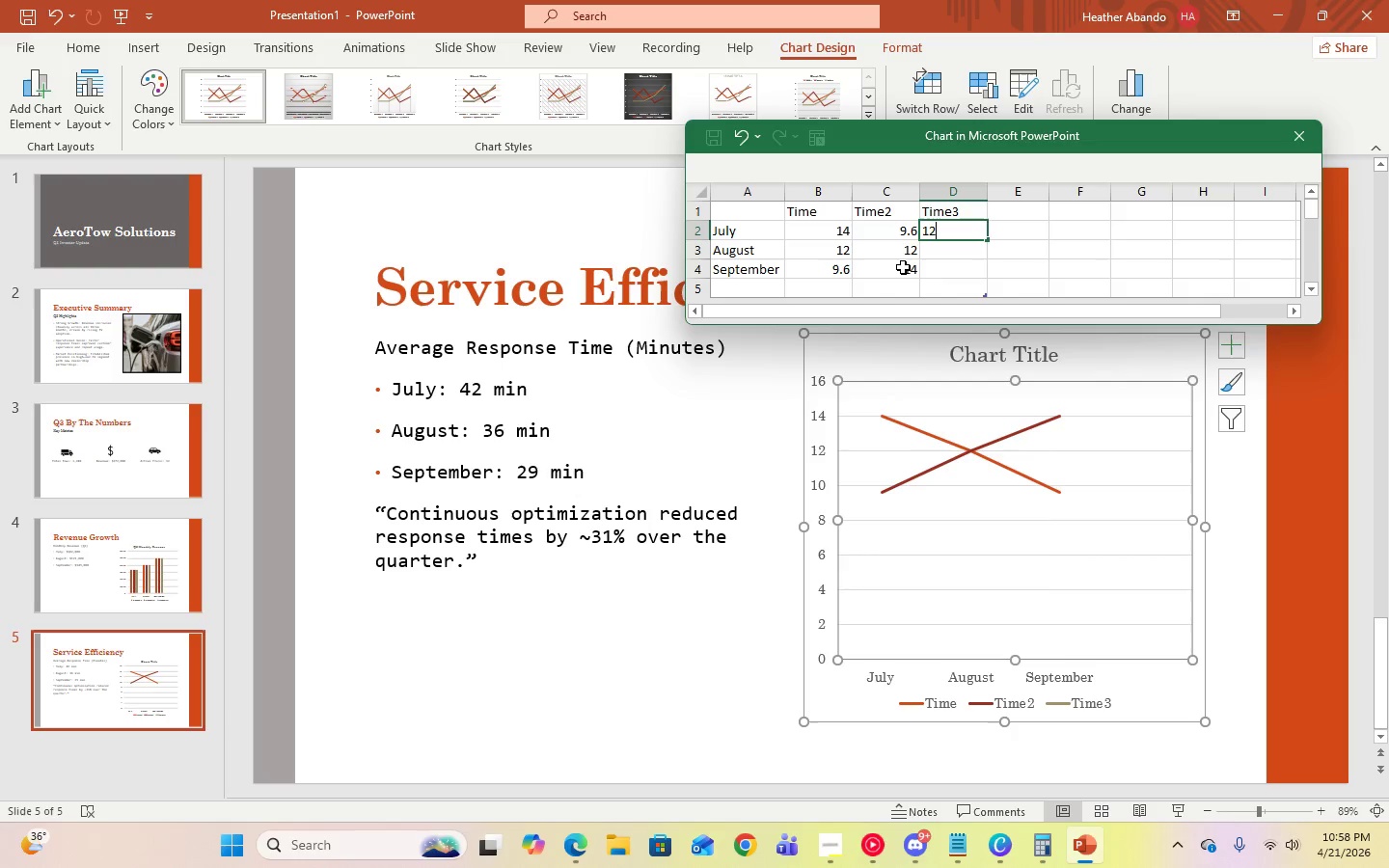 
key(Enter)
 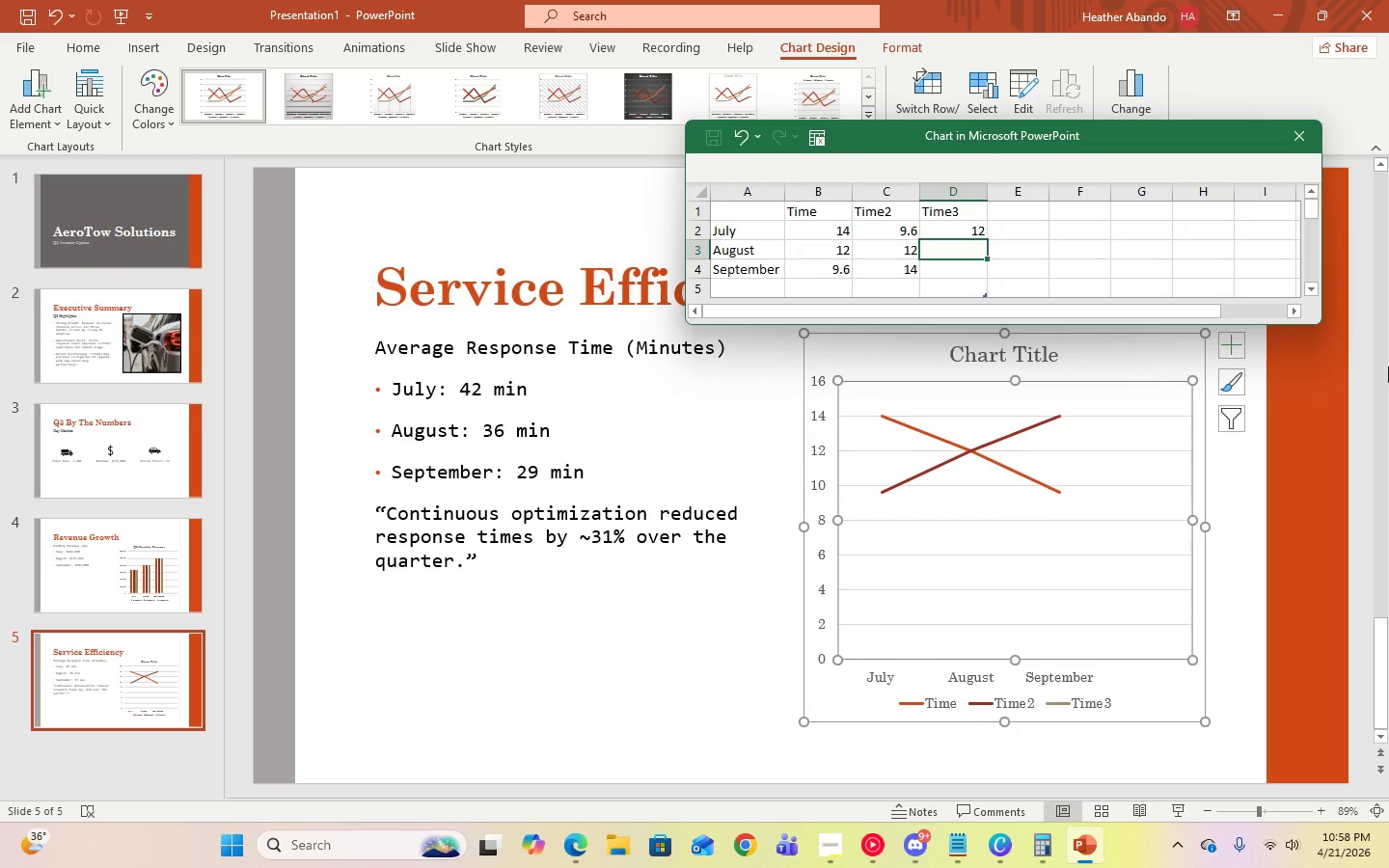 
key(Numpad9)
 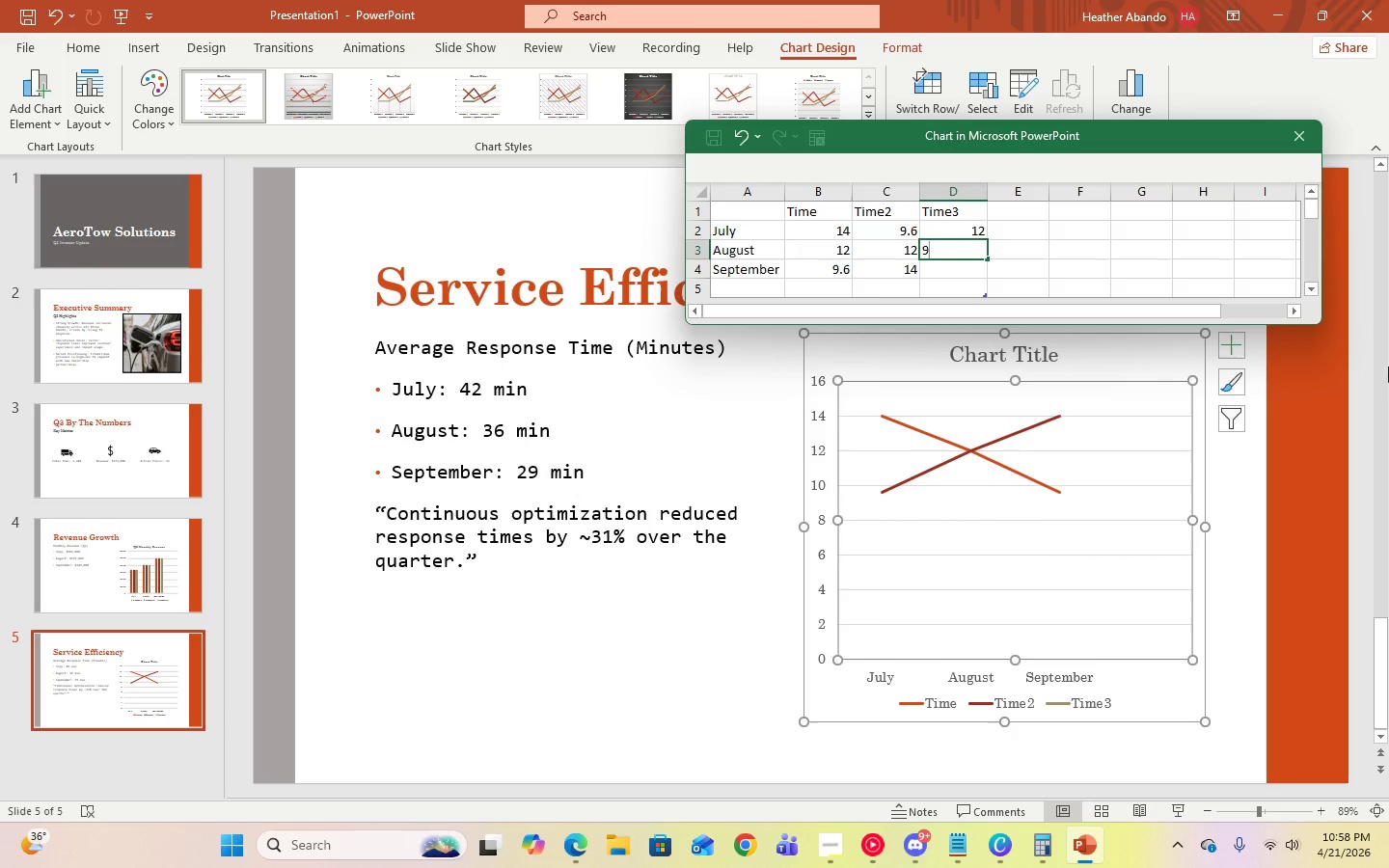 
key(Period)
 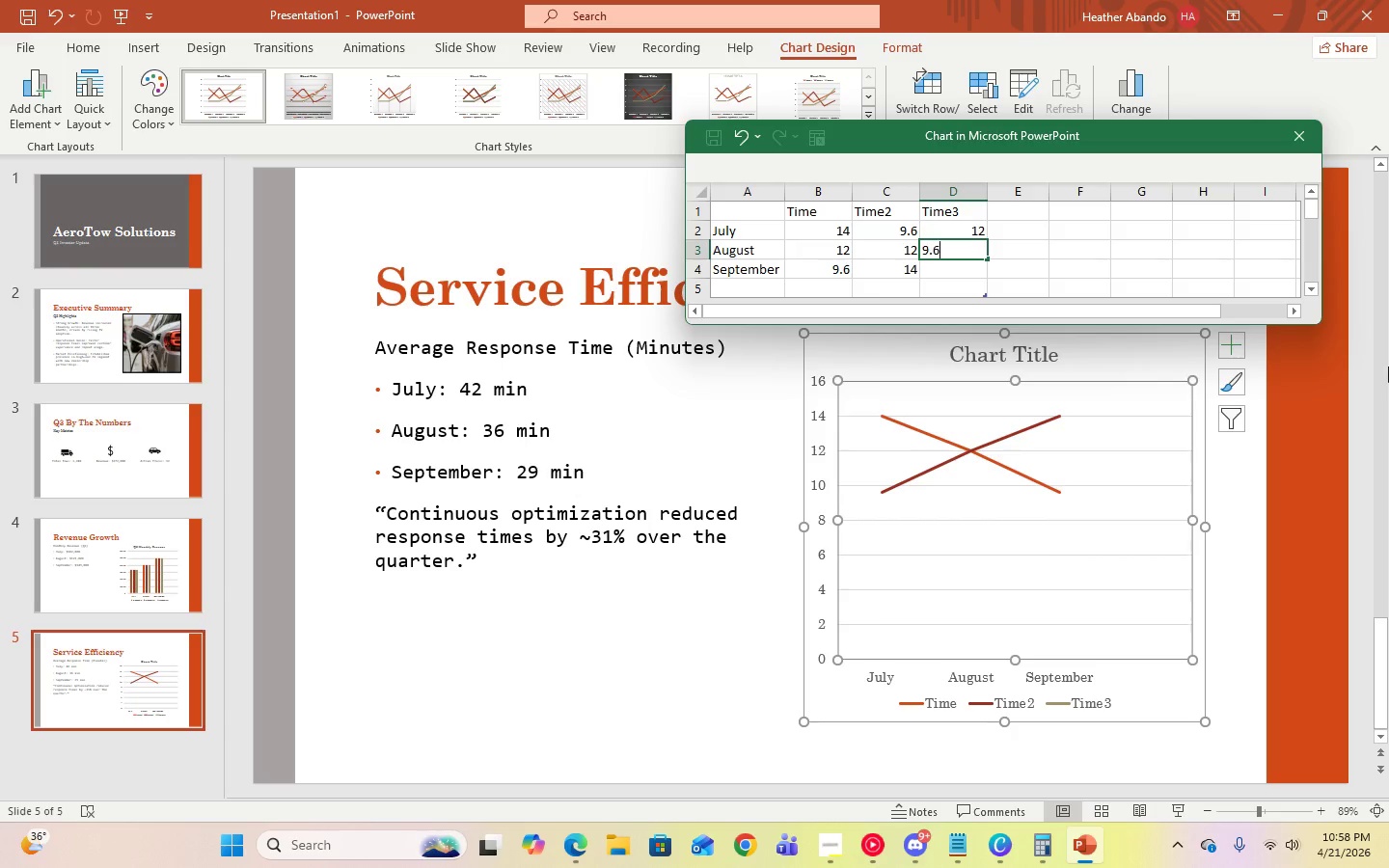 
key(Numpad6)
 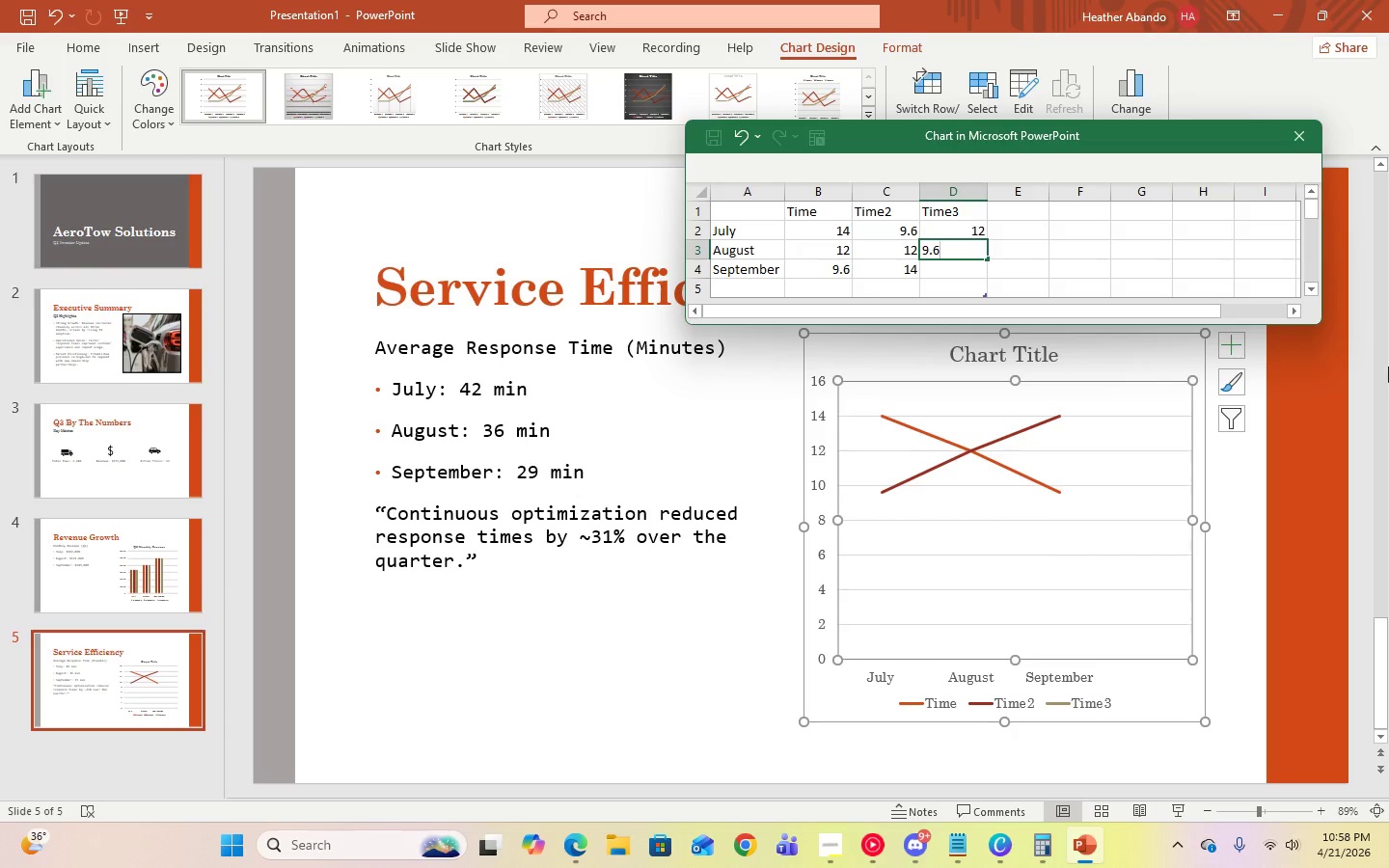 
key(Enter)
 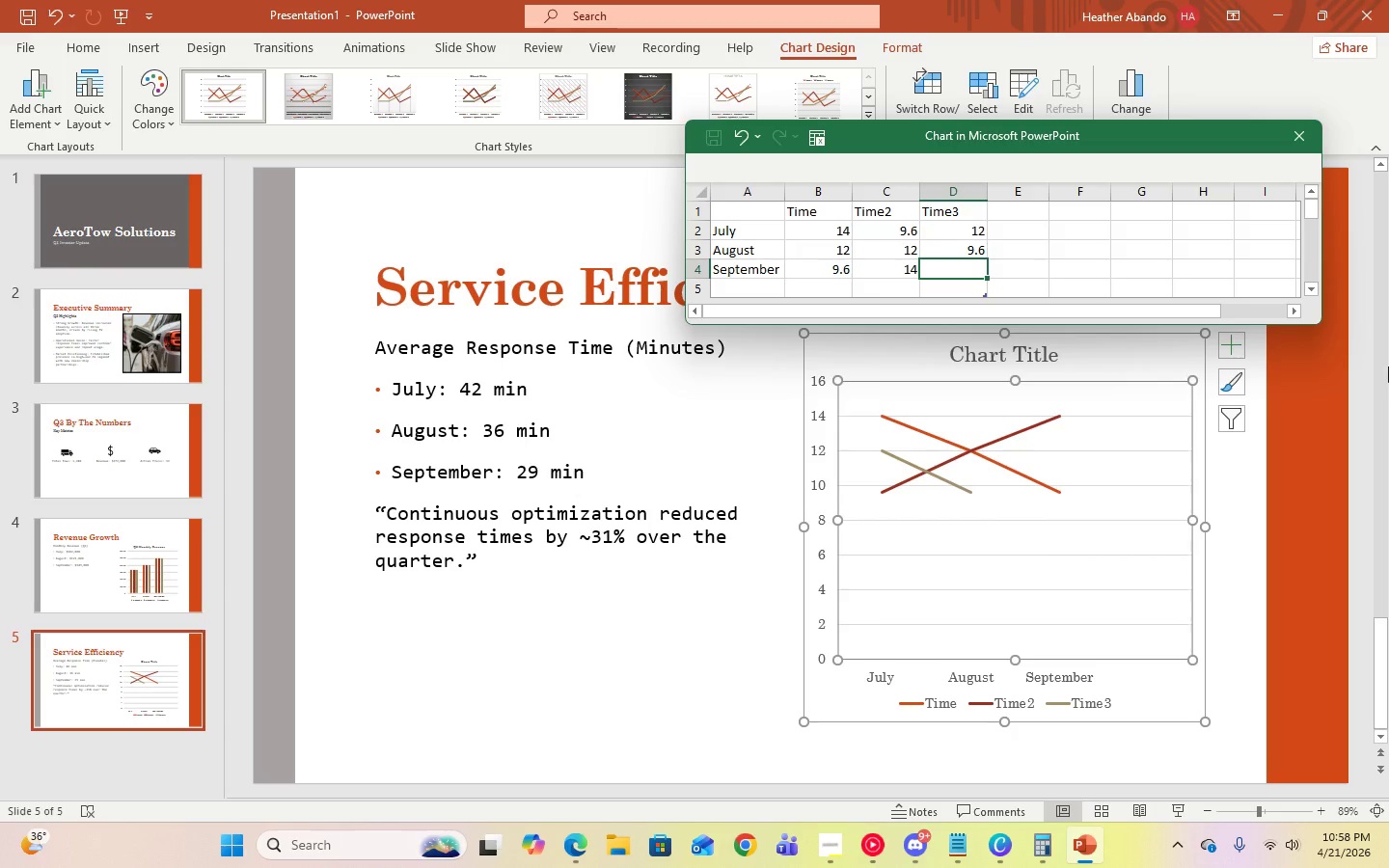 
key(Numpad1)
 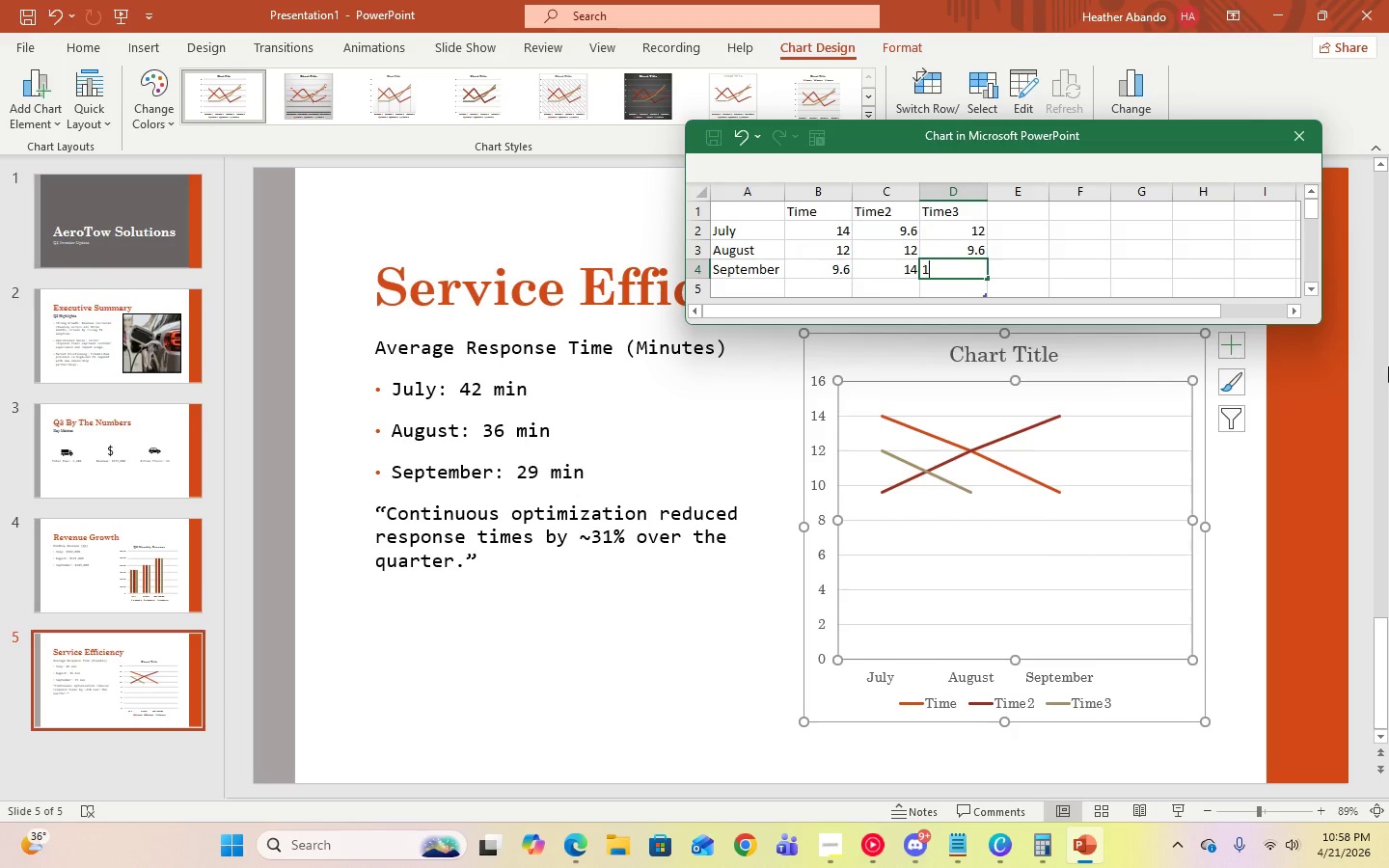 
key(Numpad4)
 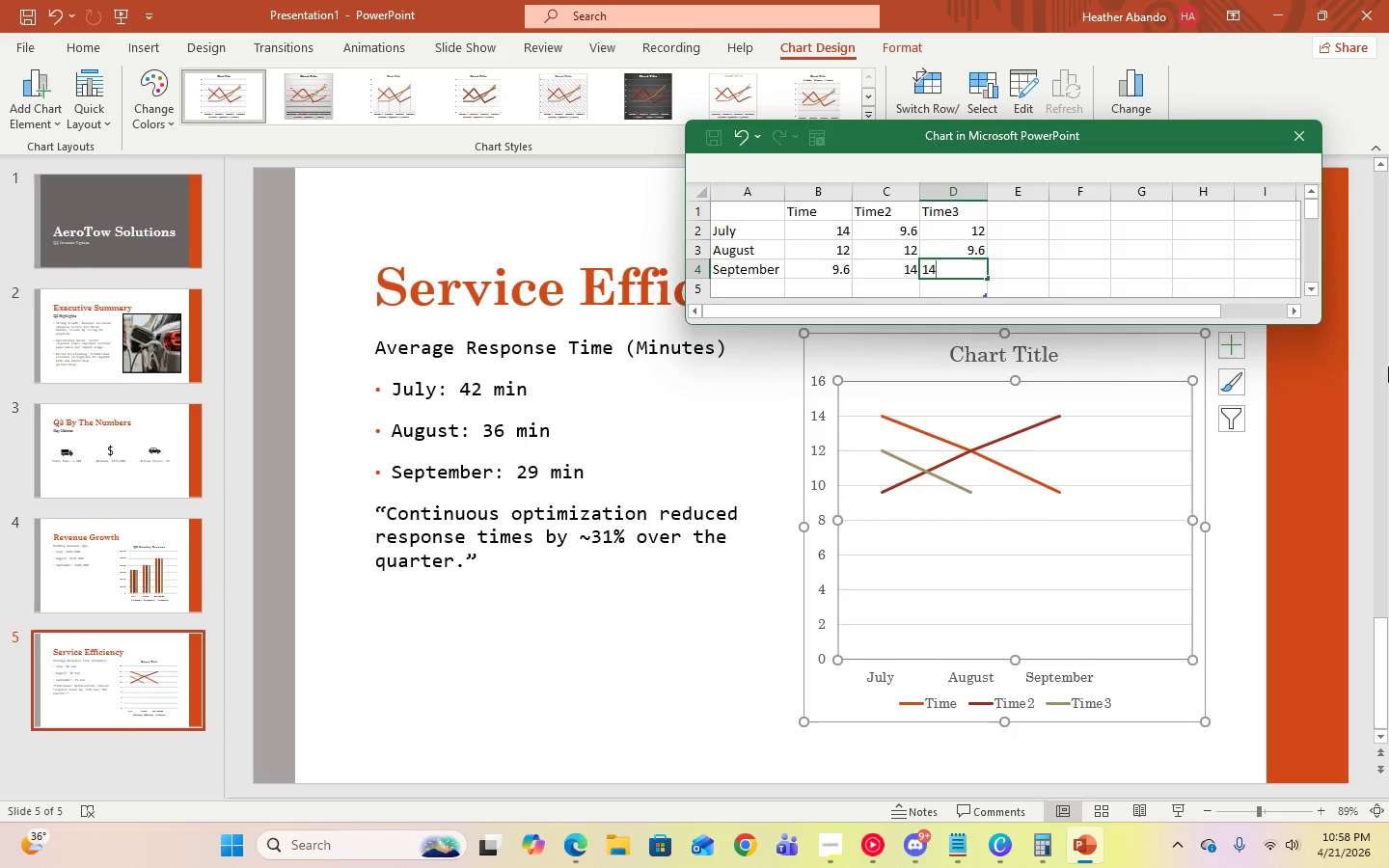 
key(Enter)
 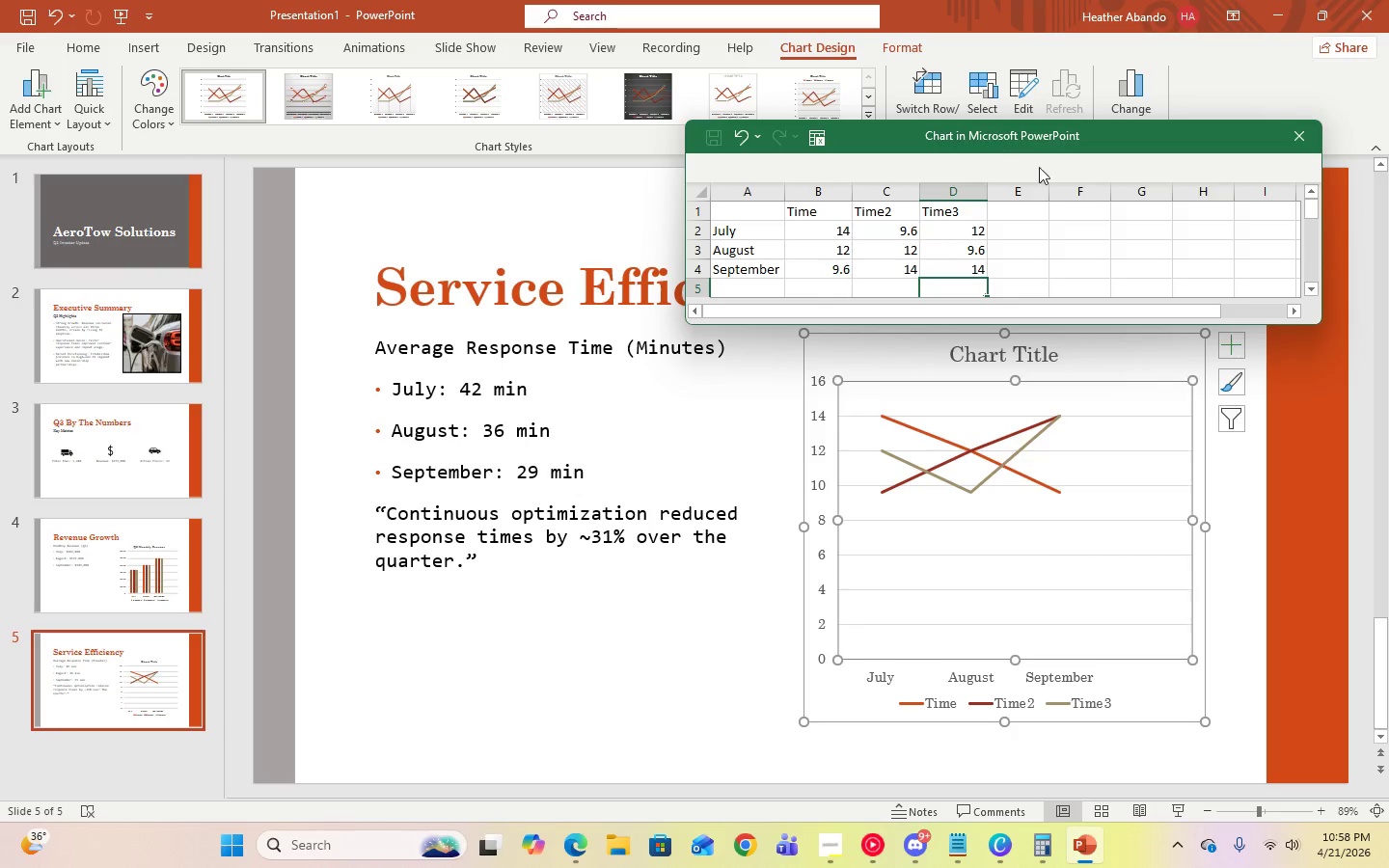 
left_click([1302, 137])
 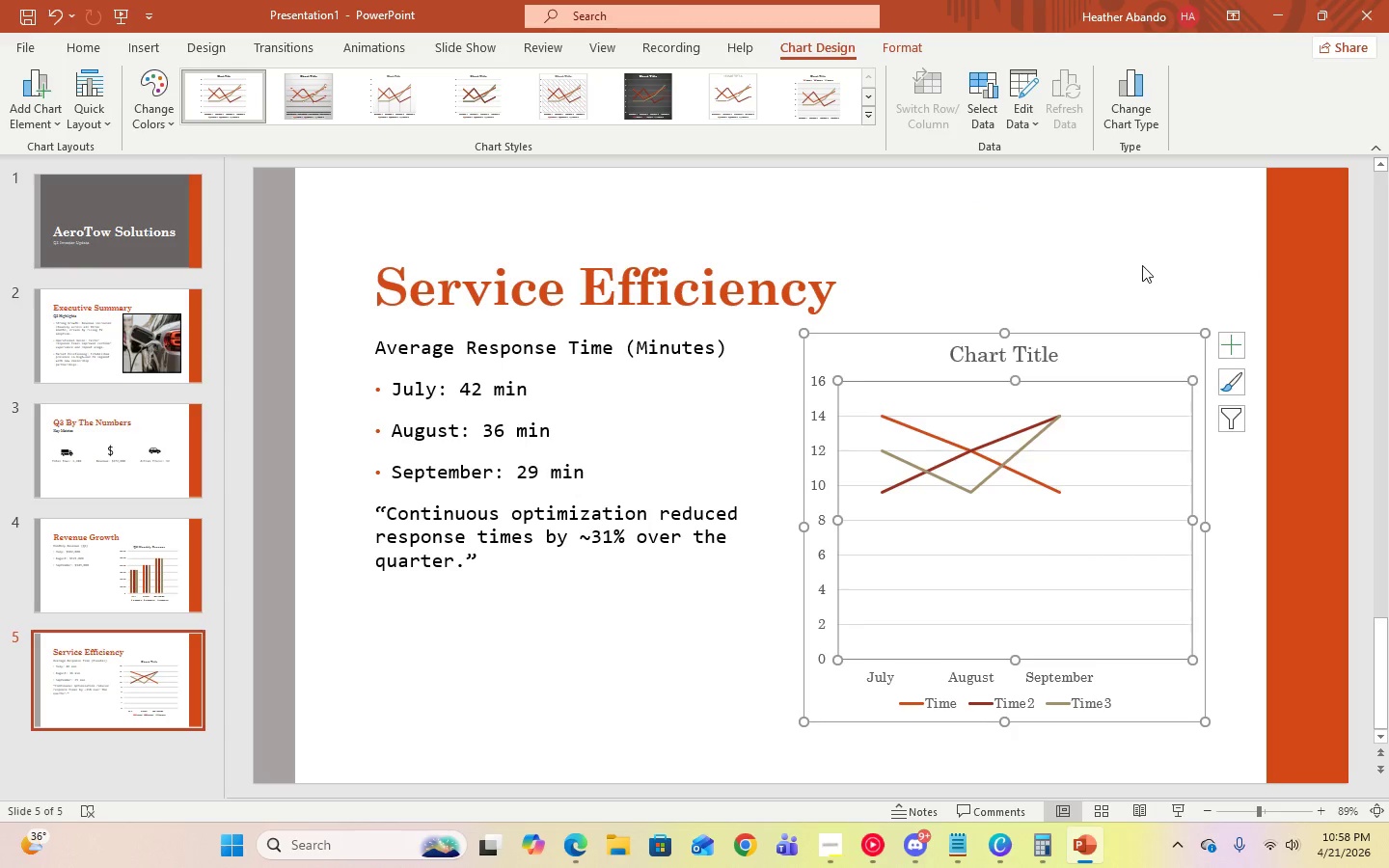 
left_click([1142, 265])
 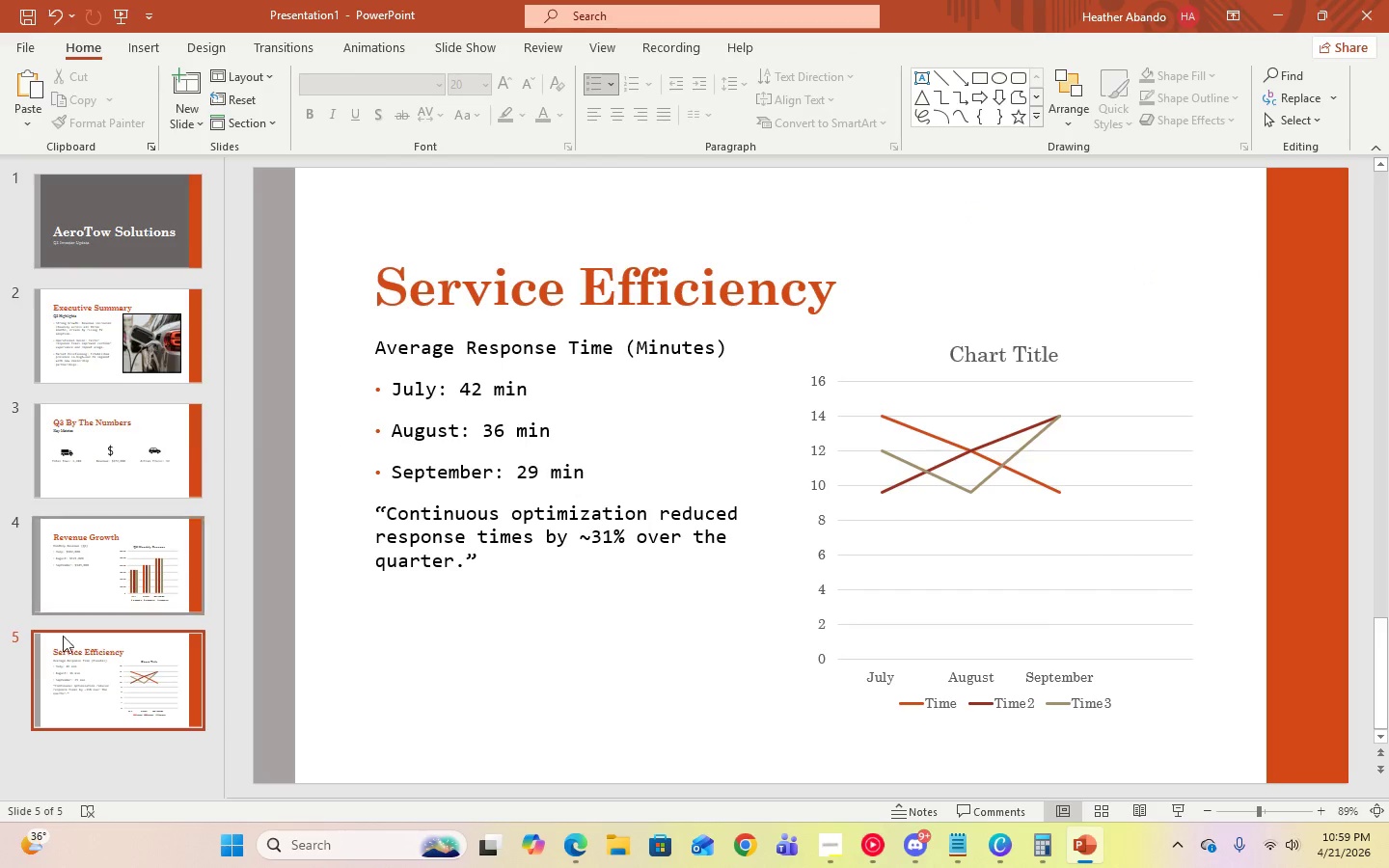 
wait(5.8)
 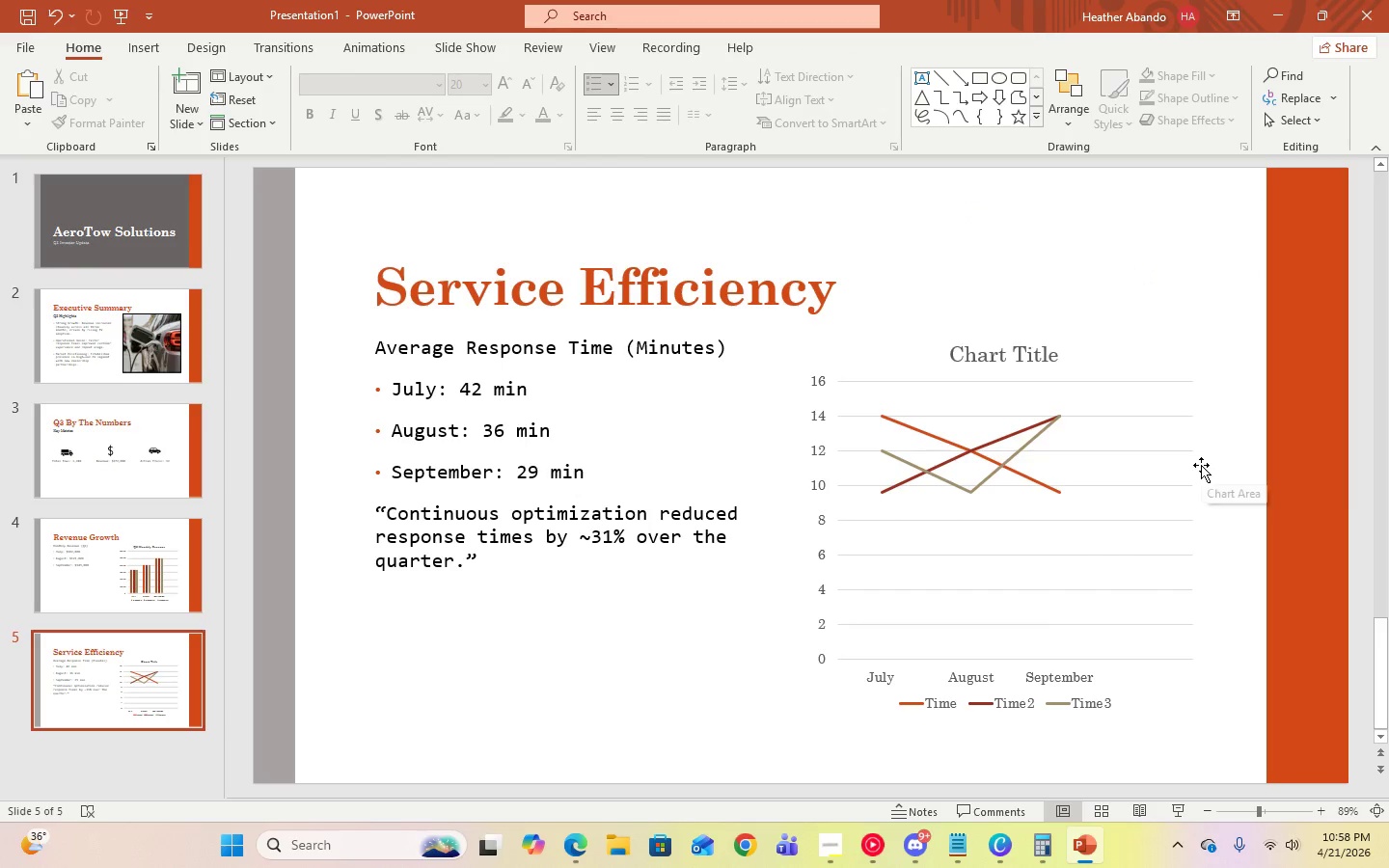 
left_click([963, 844])
 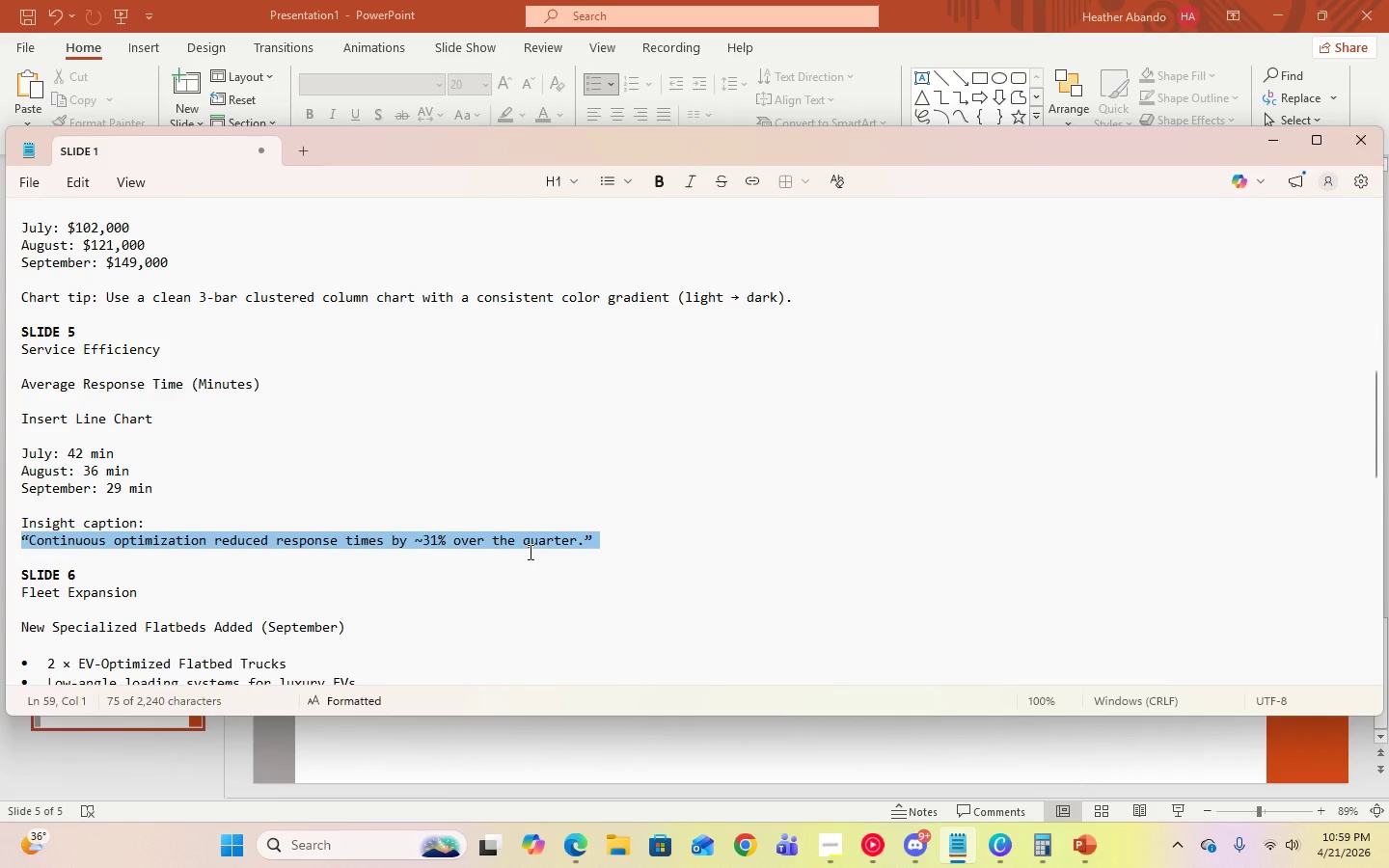 
scroll: coordinate [529, 552], scroll_direction: down, amount: 4.0
 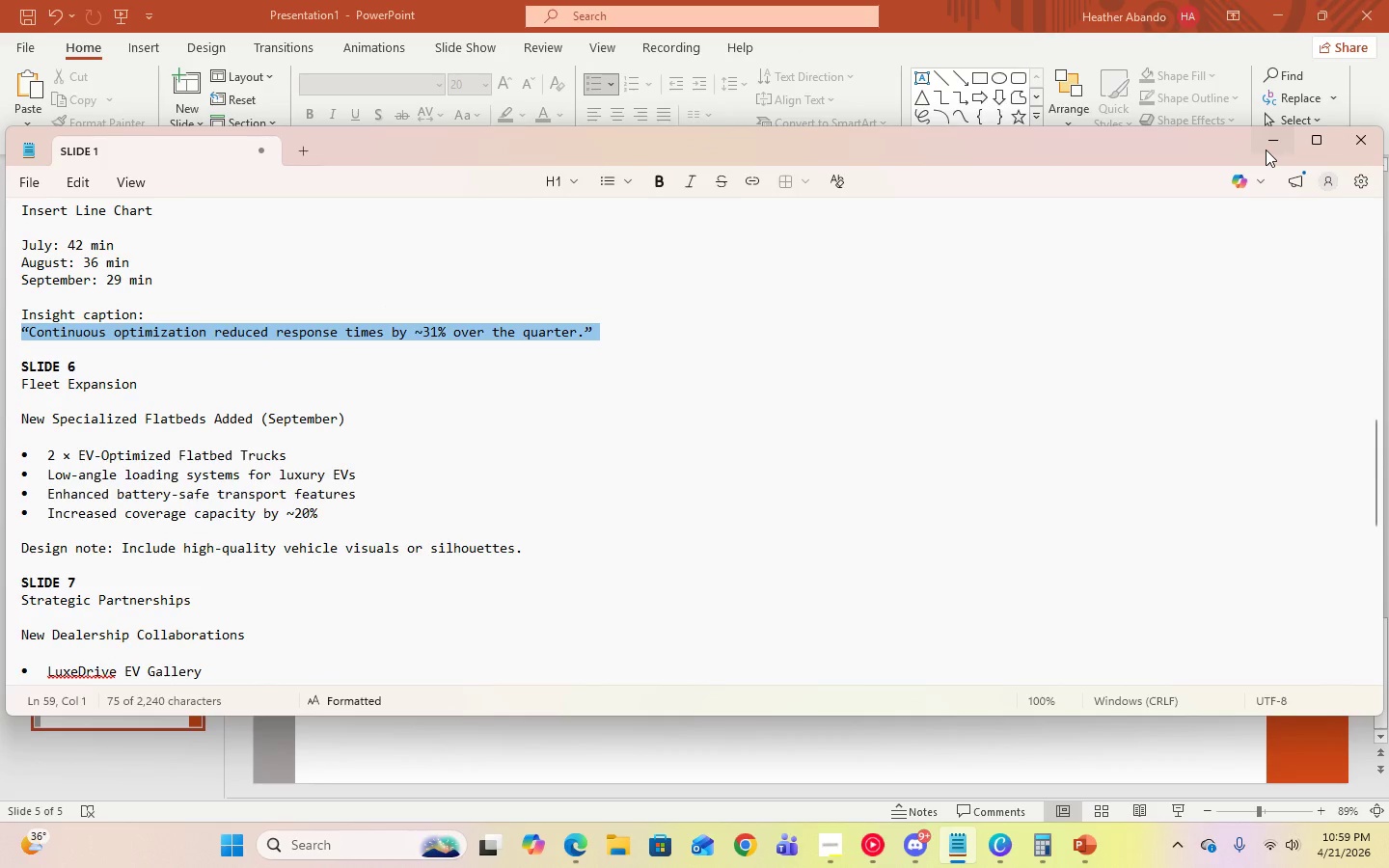 
left_click([1266, 149])
 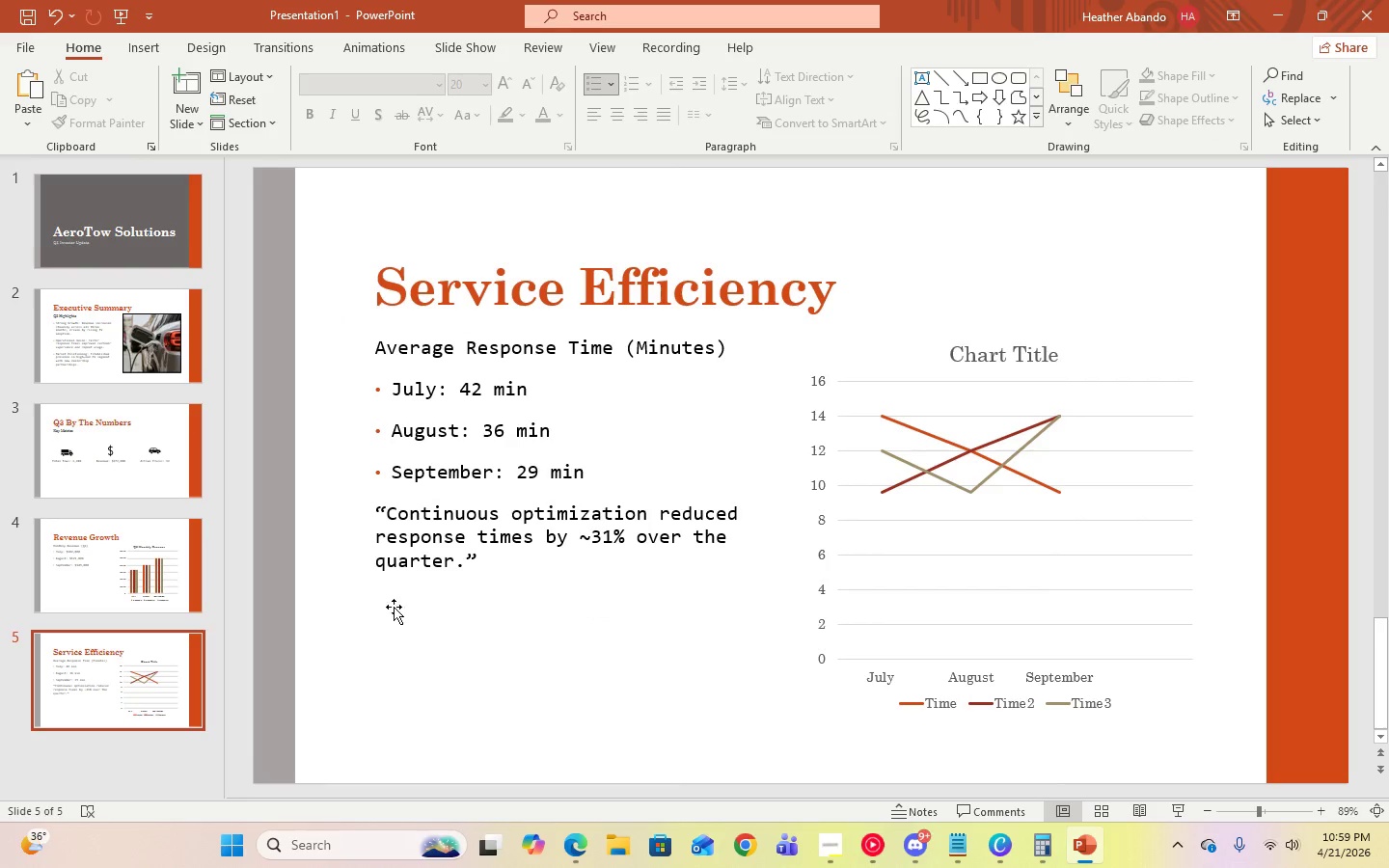 
left_click([826, 850])